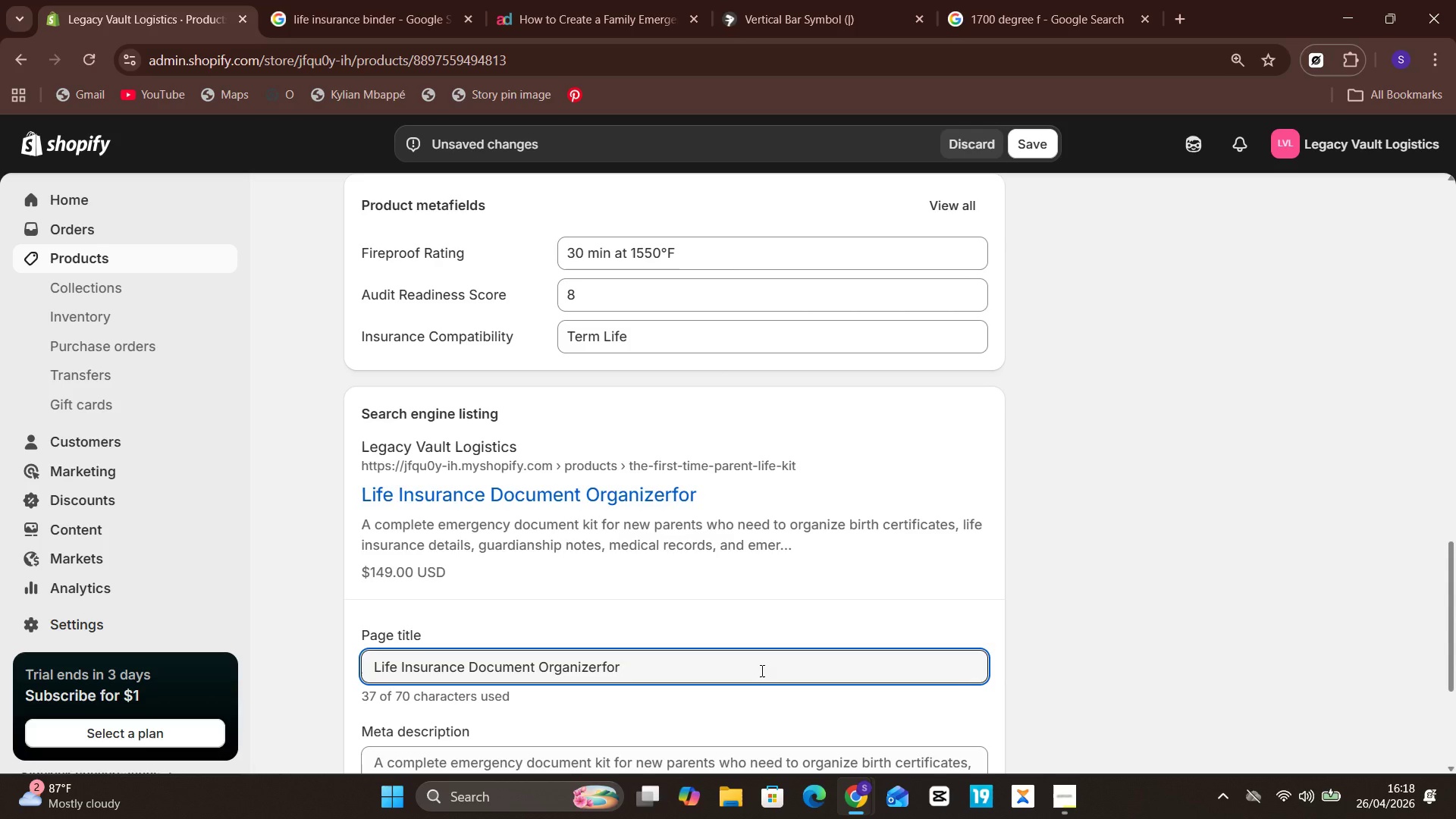 
key(ArrowLeft)
 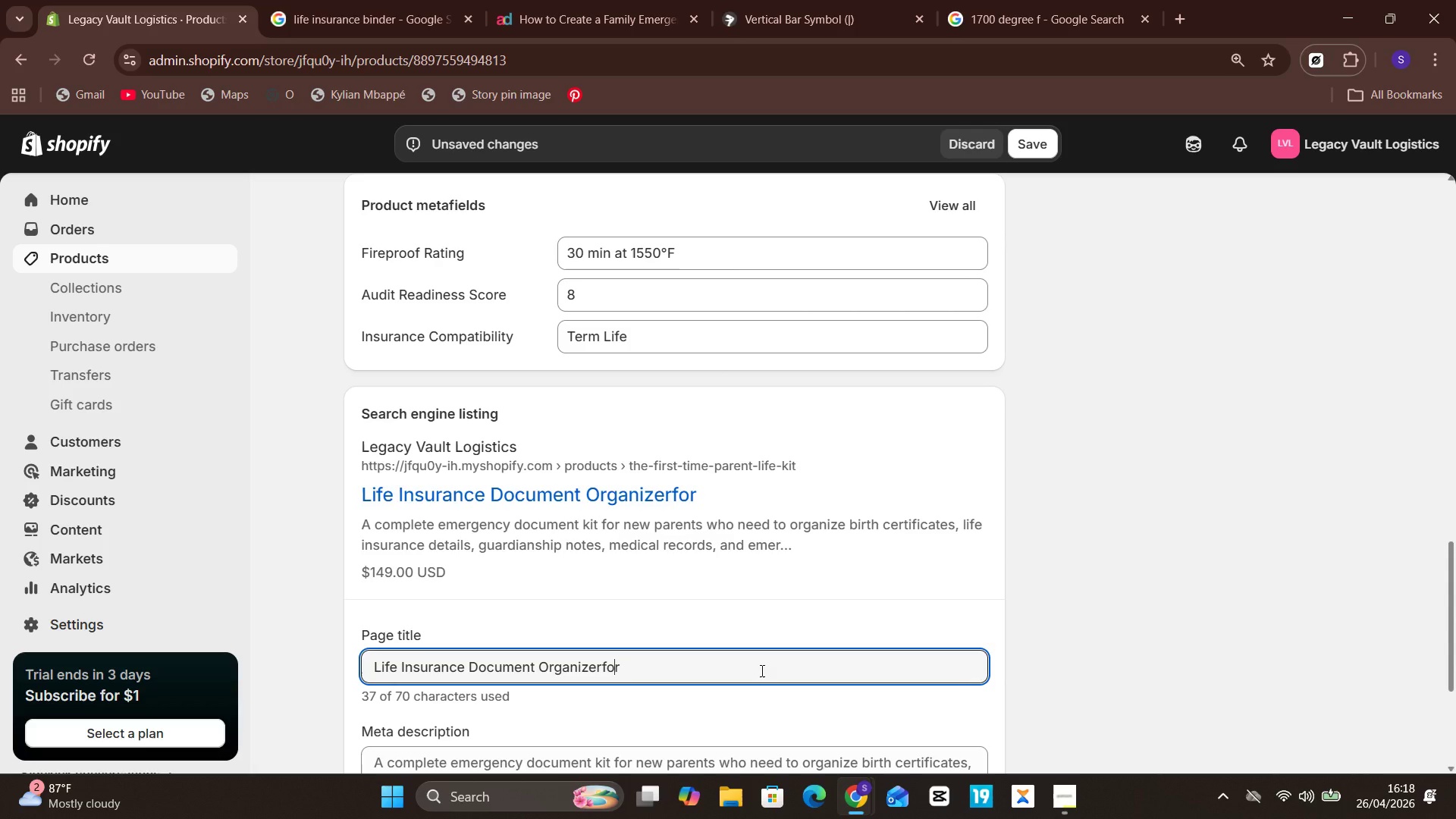 
key(Unknown)
 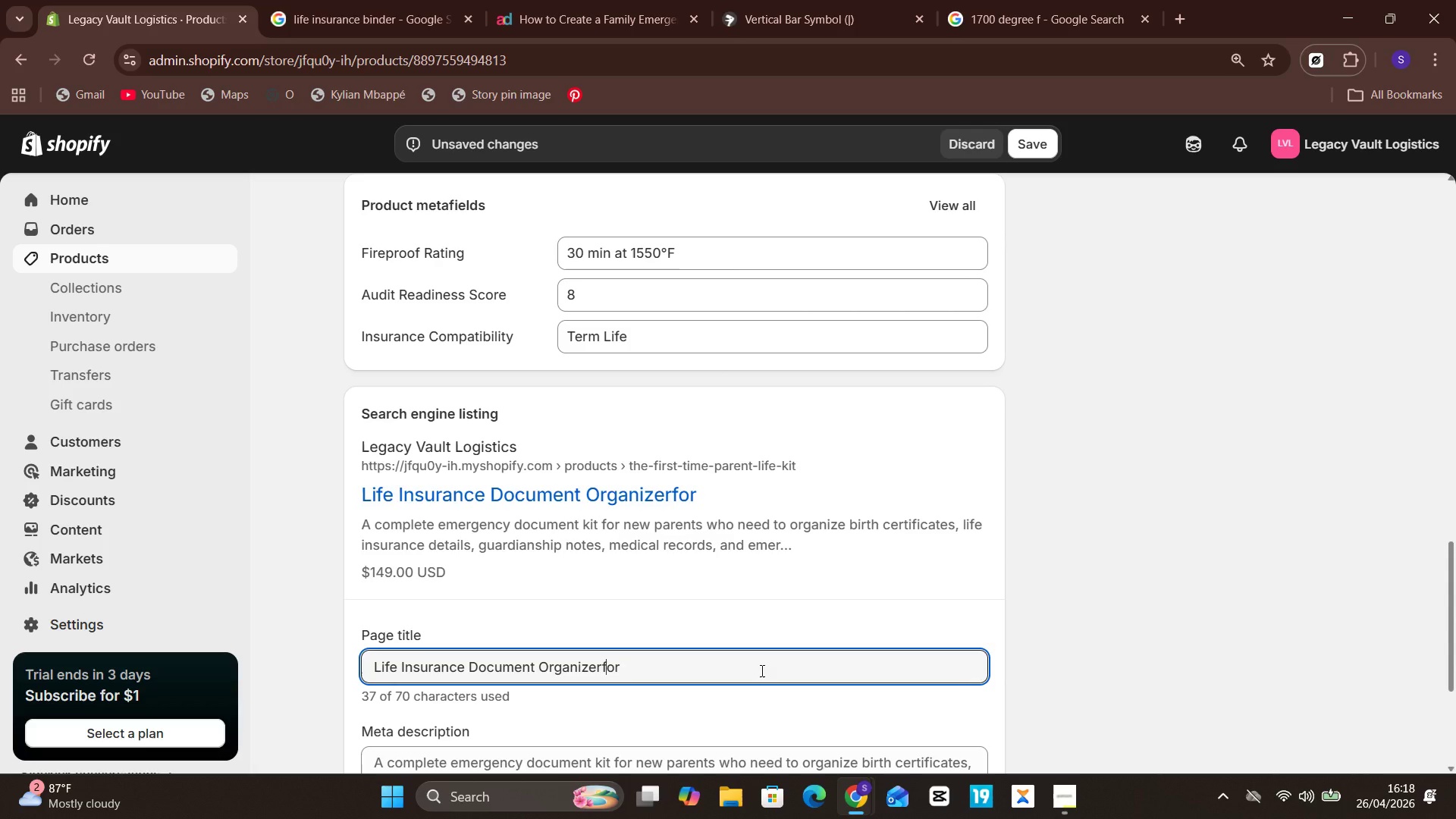 
key(Unknown)
 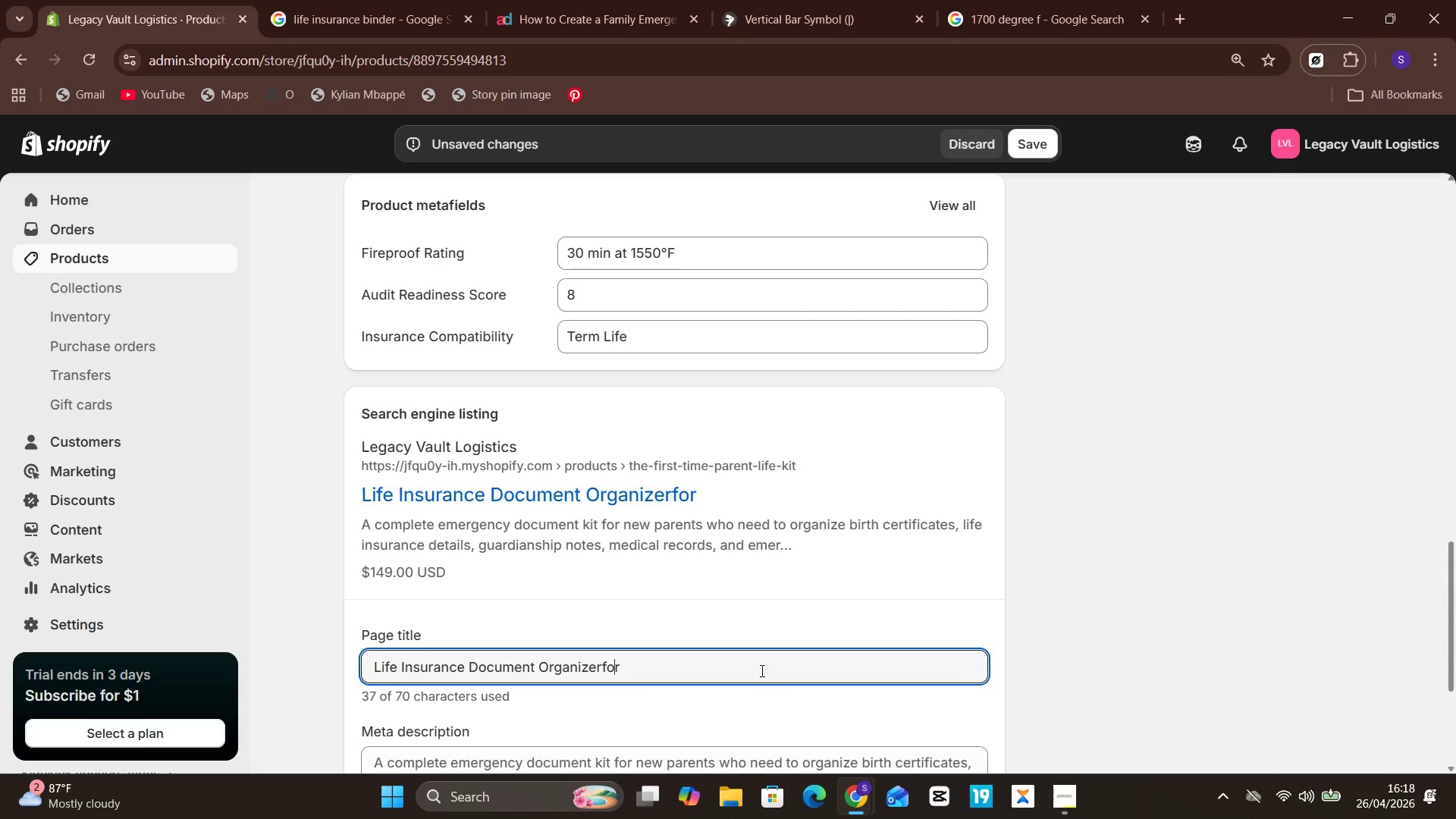 
key(ArrowLeft)
 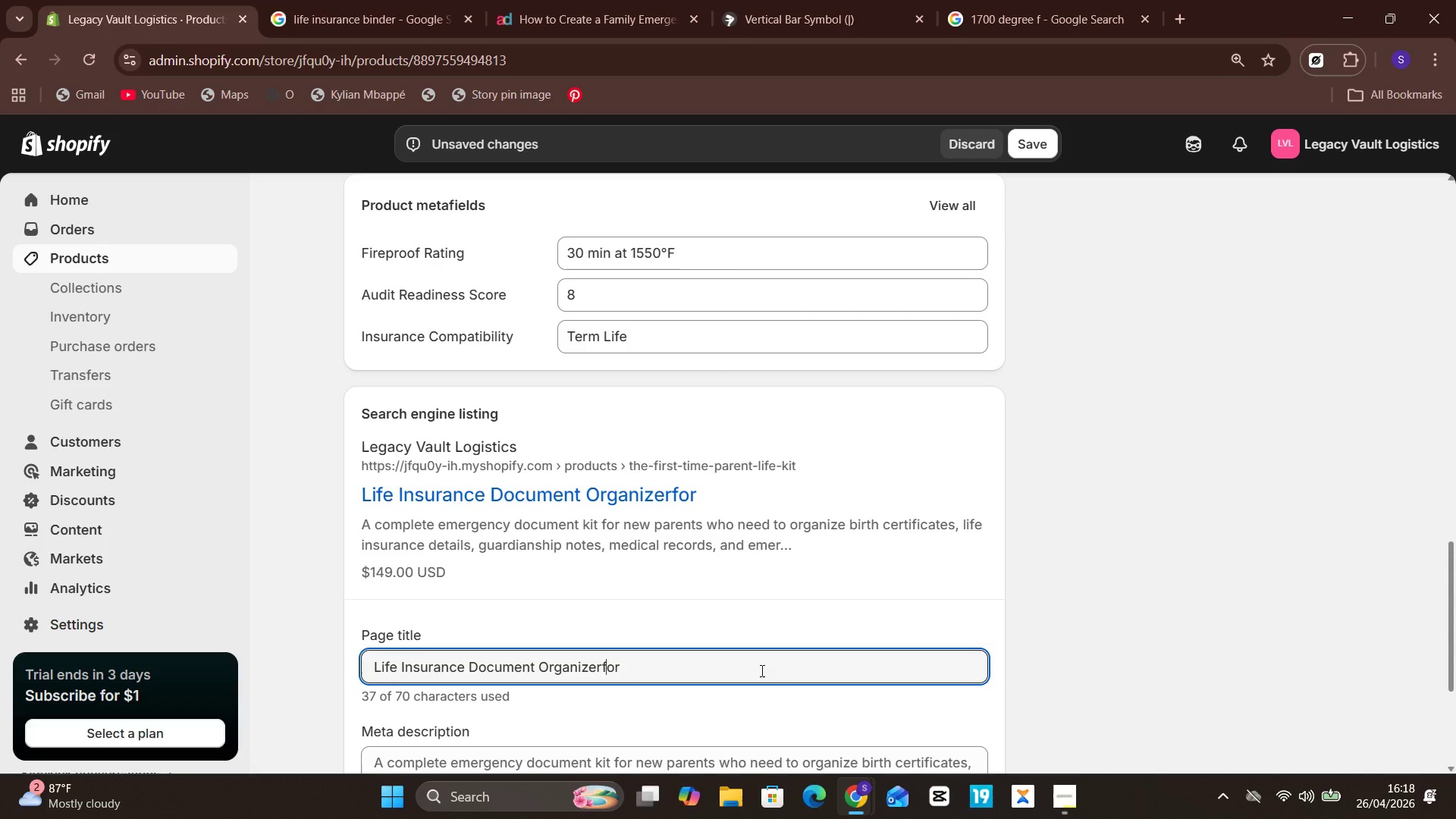 
key(Unknown)
 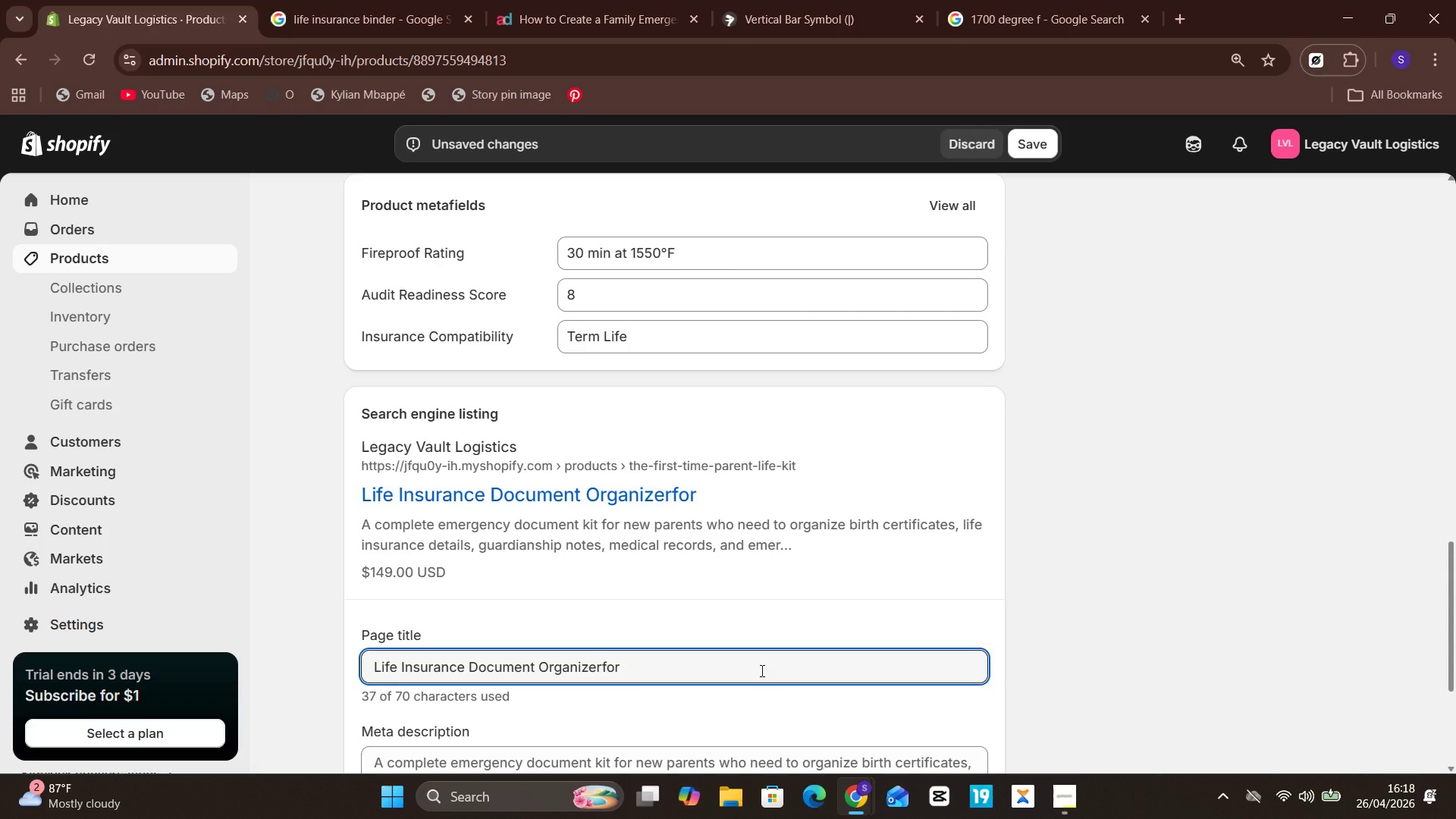 
key(ArrowLeft)
 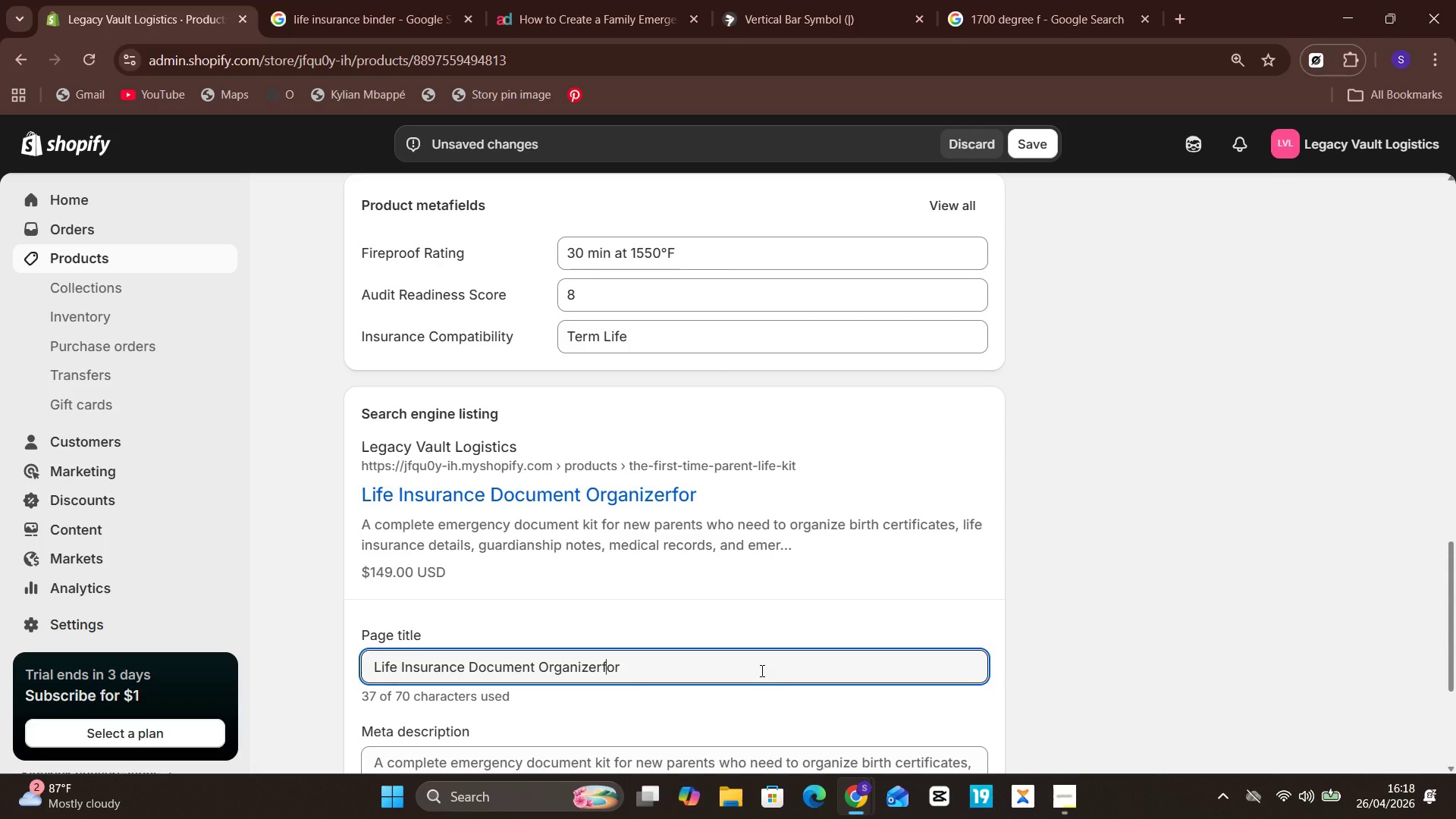 
key(Space)
 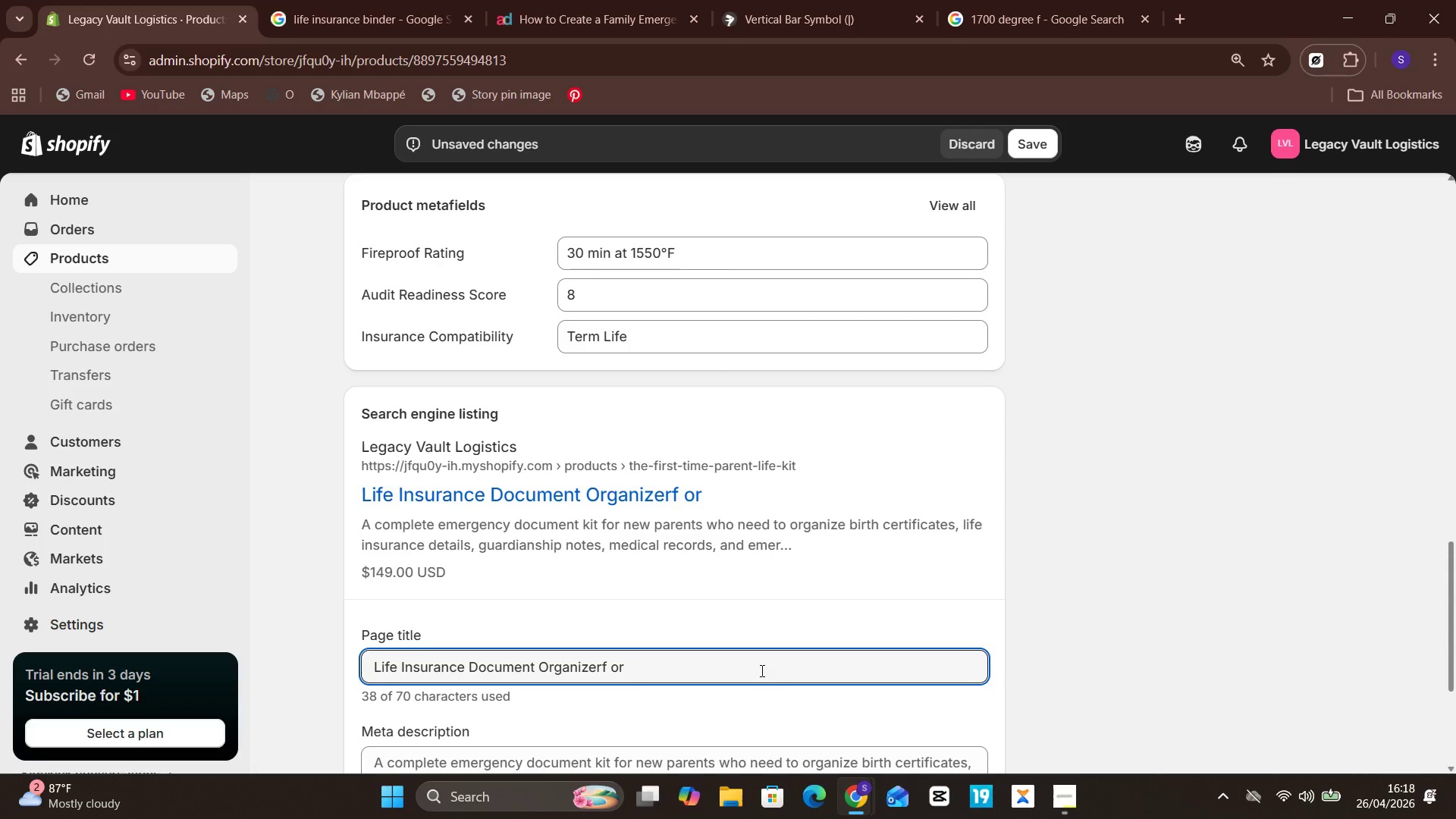 
key(Backspace)
 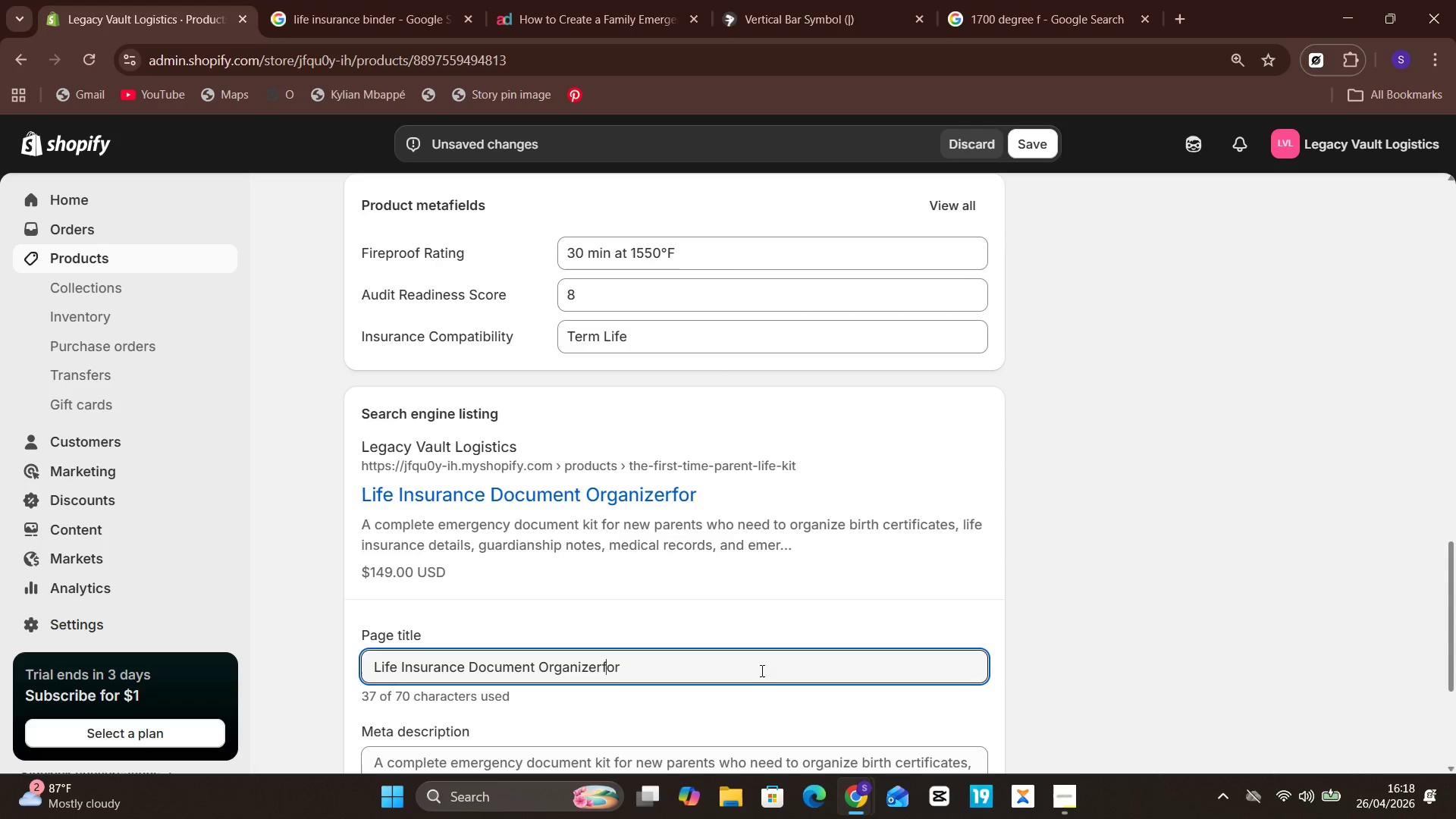 
key(Unknown)
 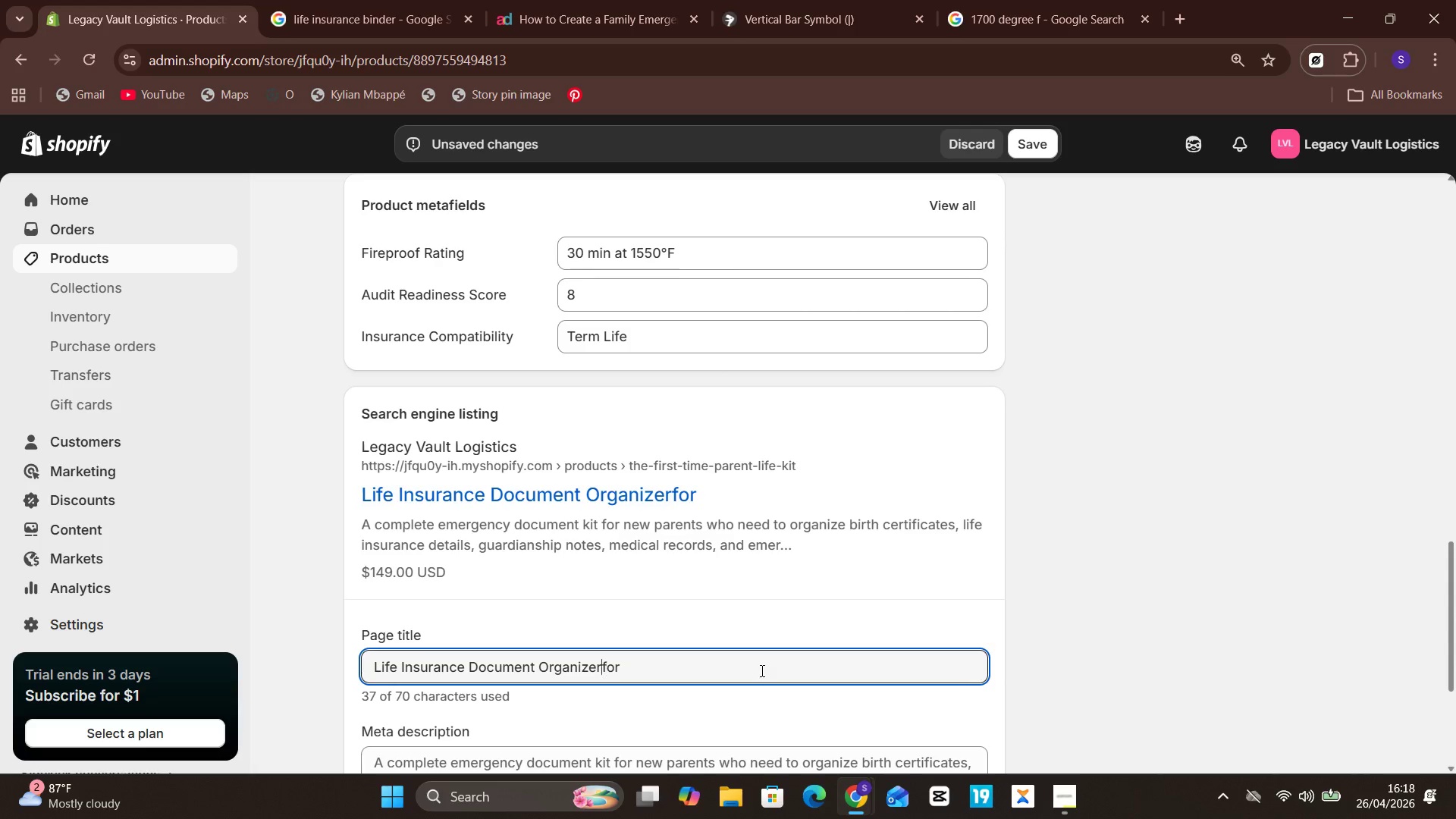 
key(ArrowLeft)
 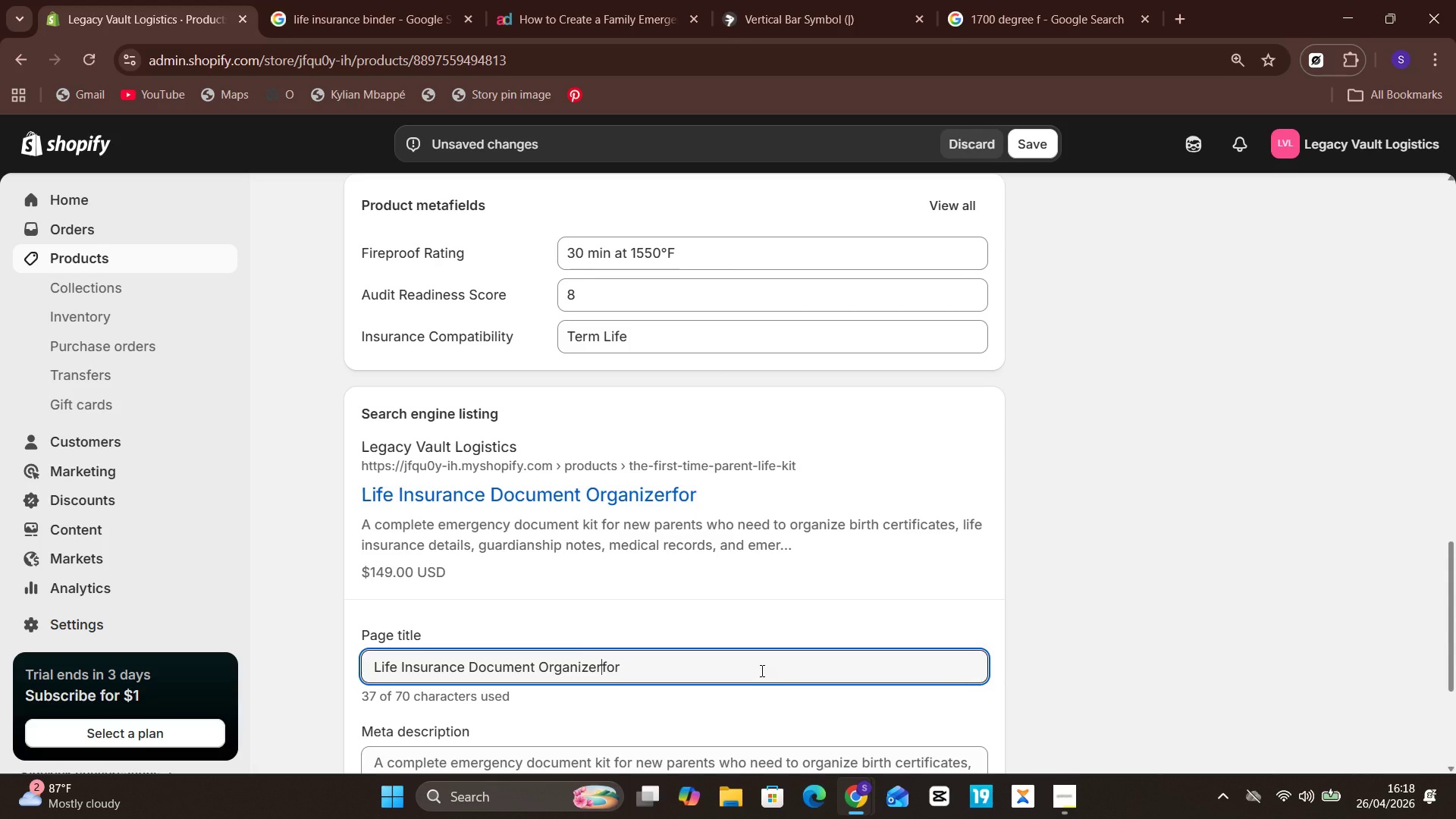 
key(Space)
 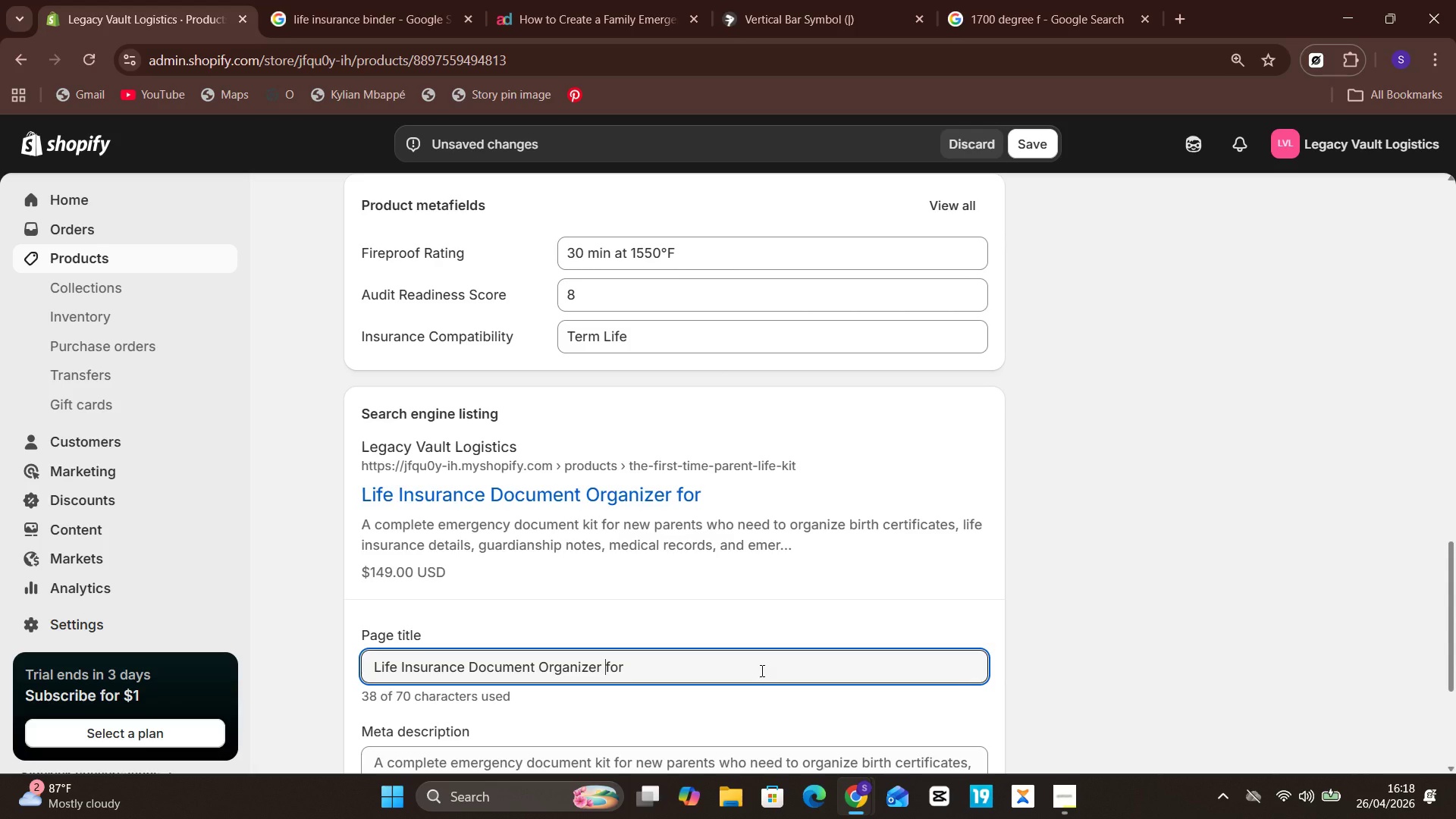 
key(Unknown)
 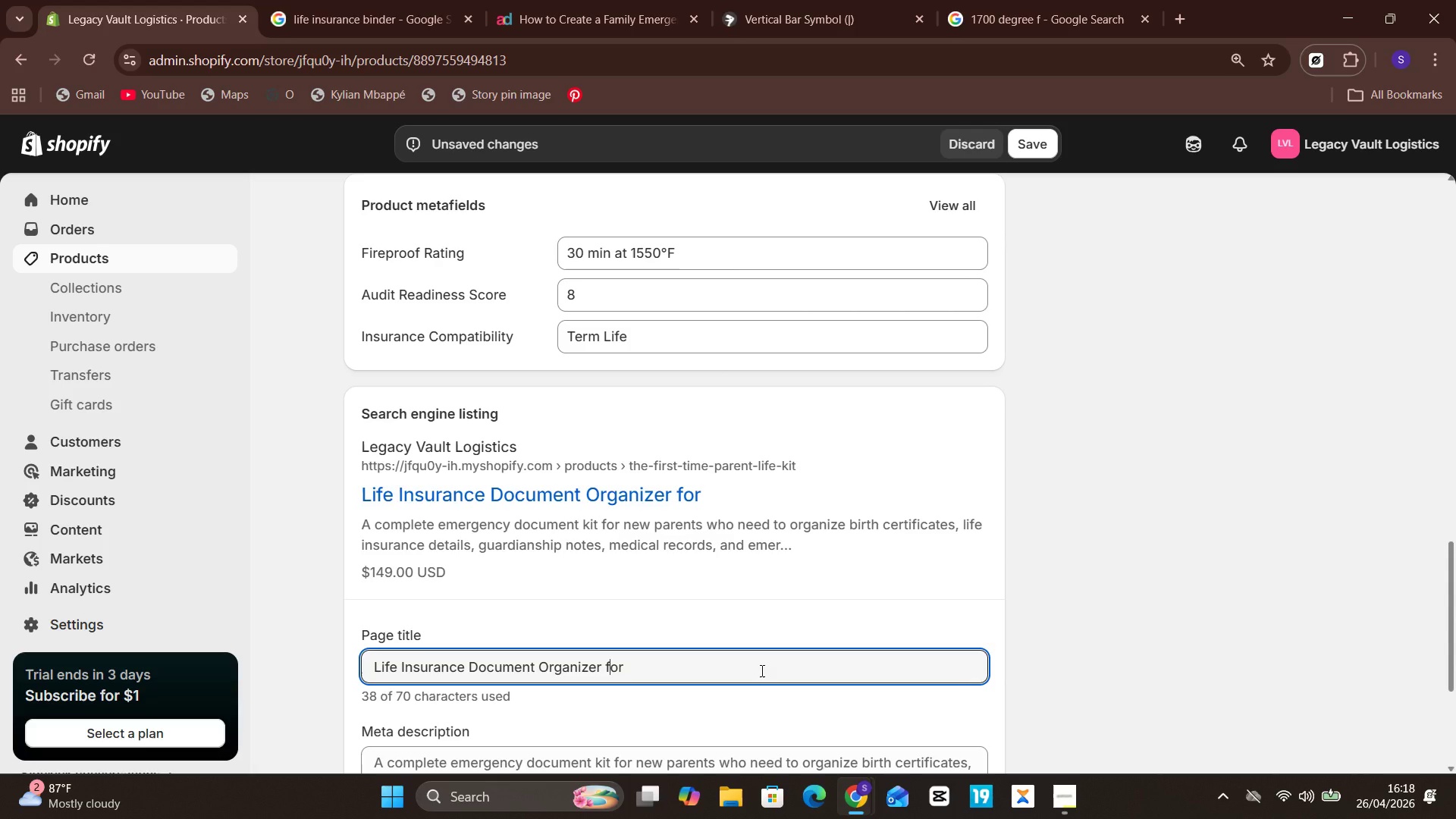 
key(ArrowRight)
 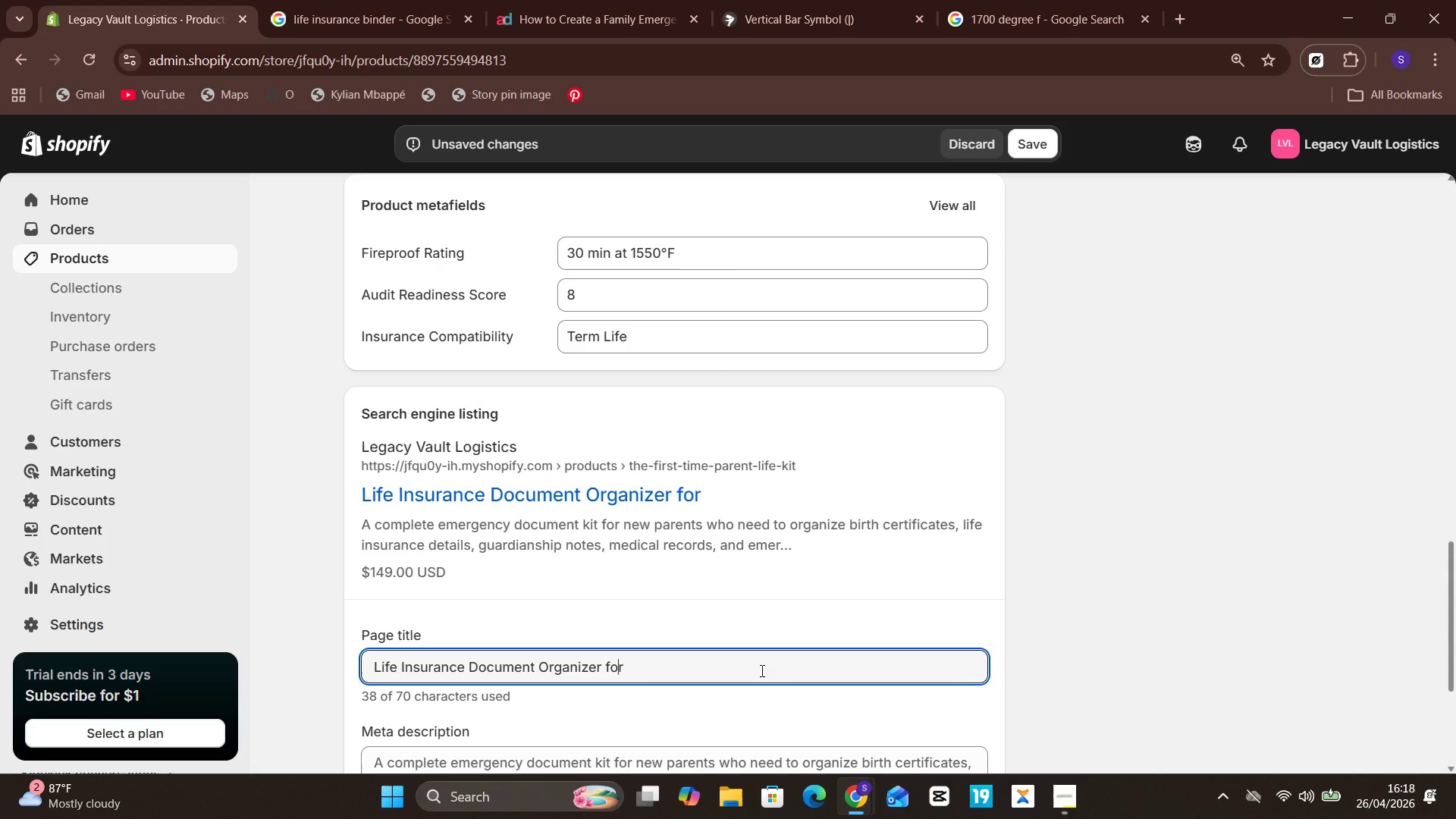 
key(Unknown)
 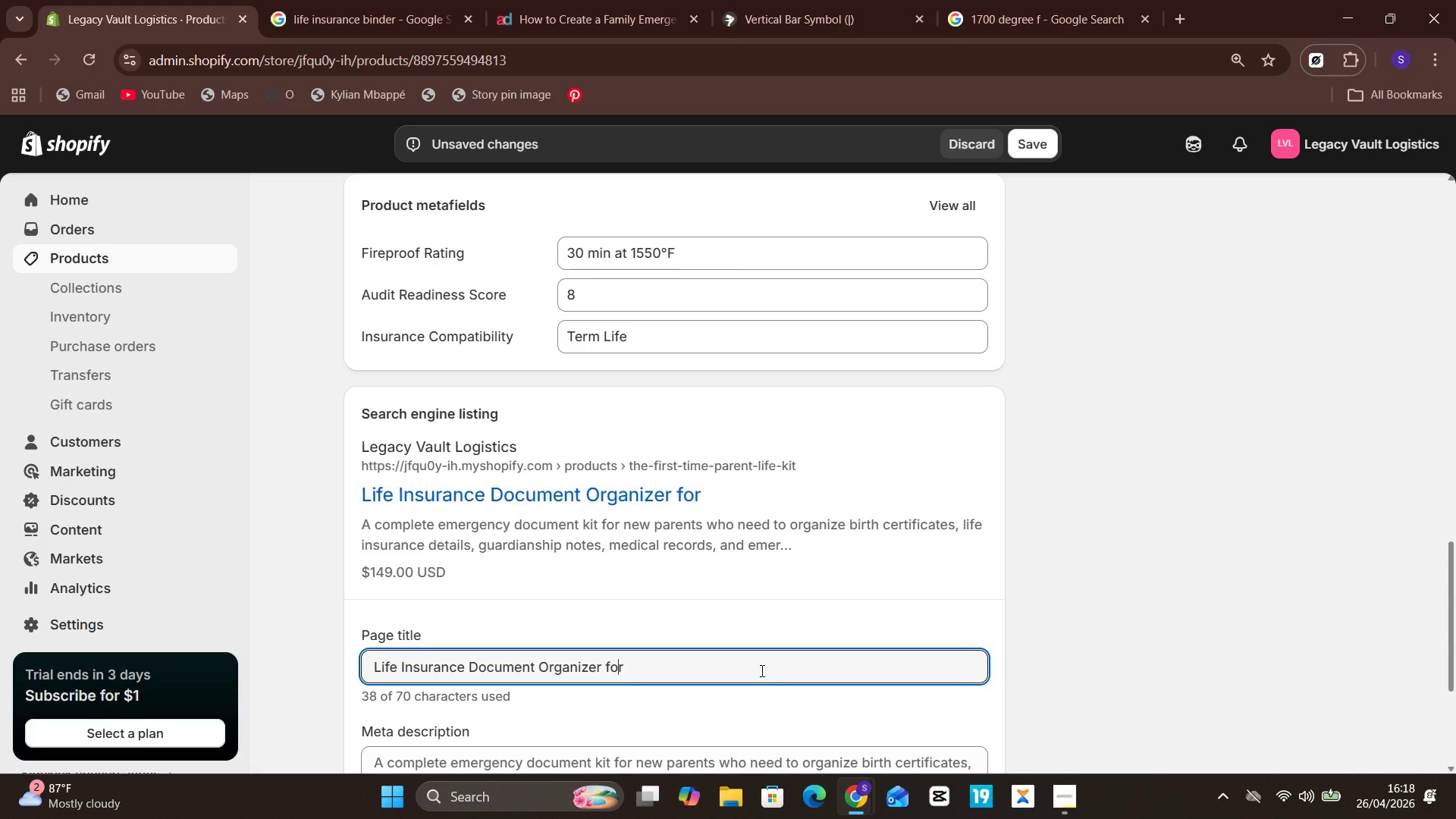 
key(ArrowRight)
 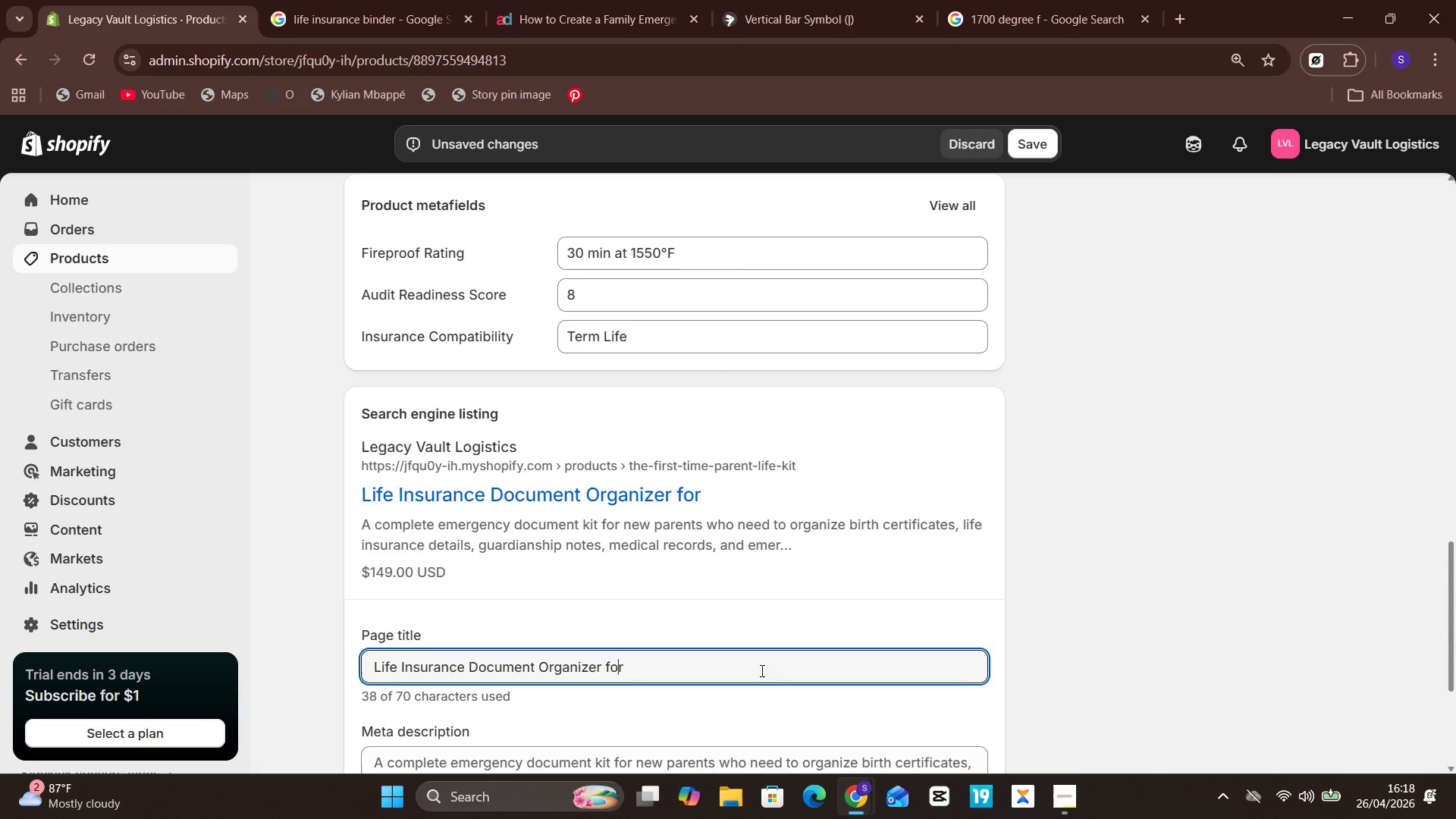 
key(Unknown)
 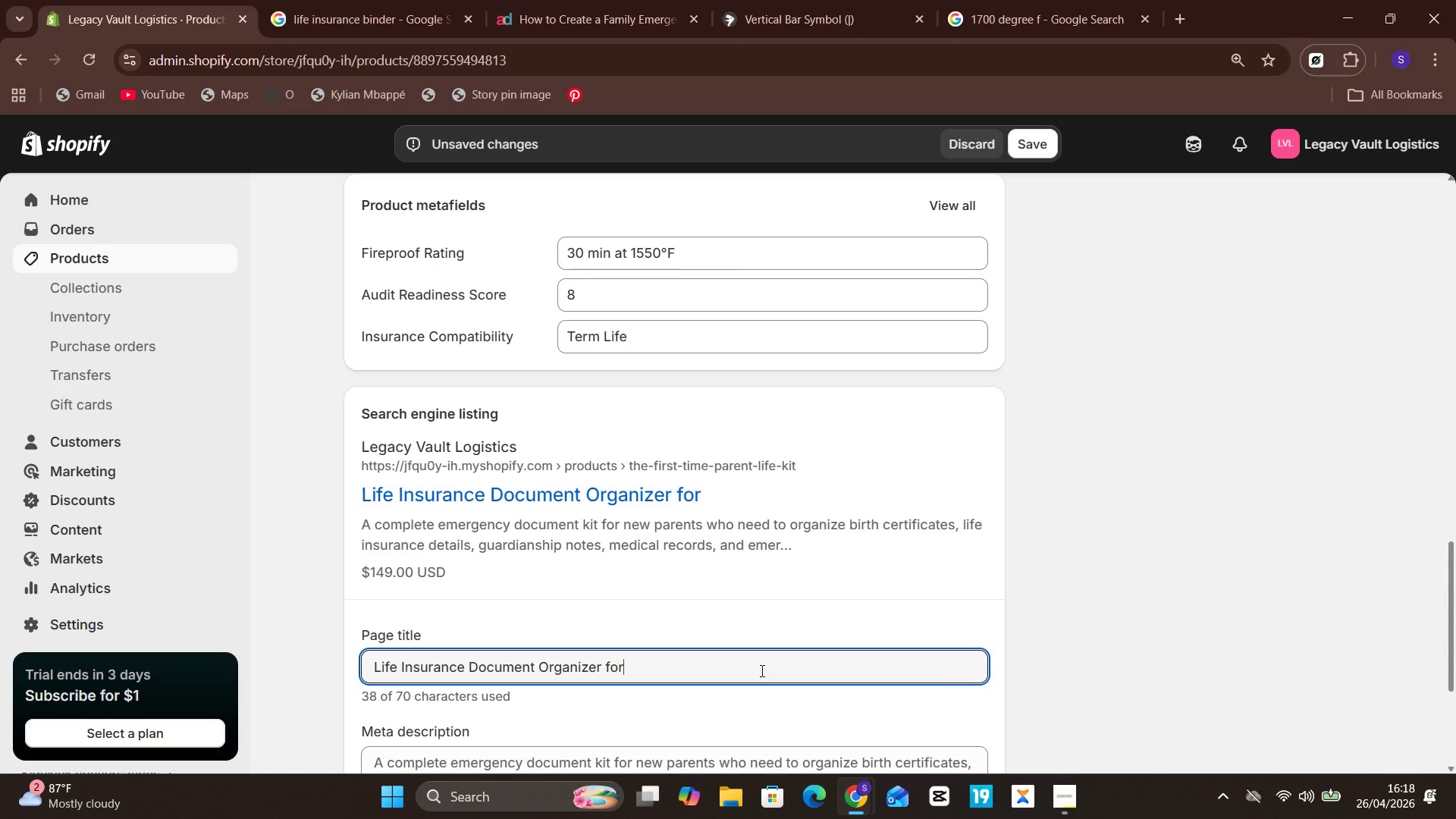 
key(ArrowRight)
 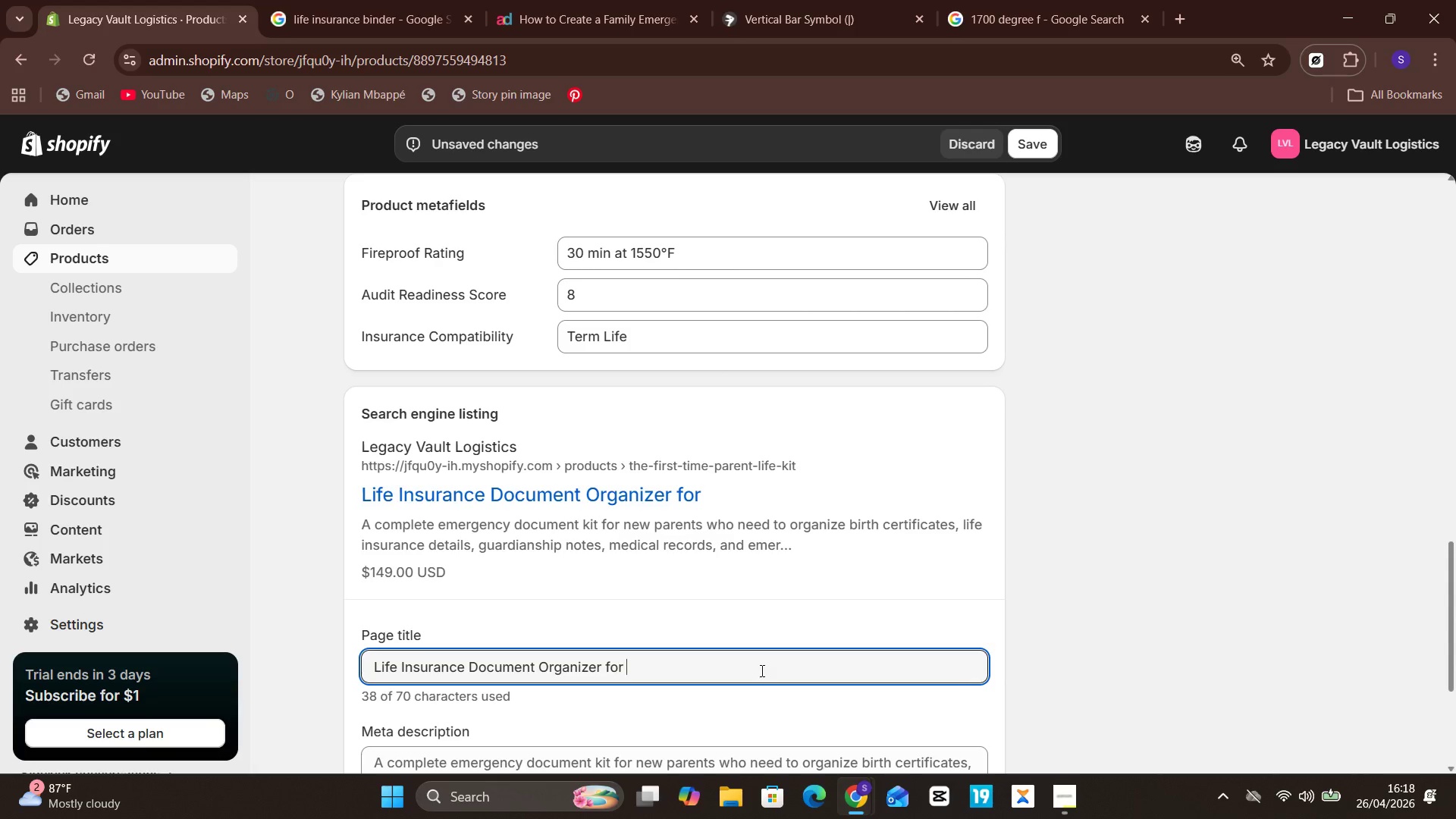 
key(ArrowRight)
 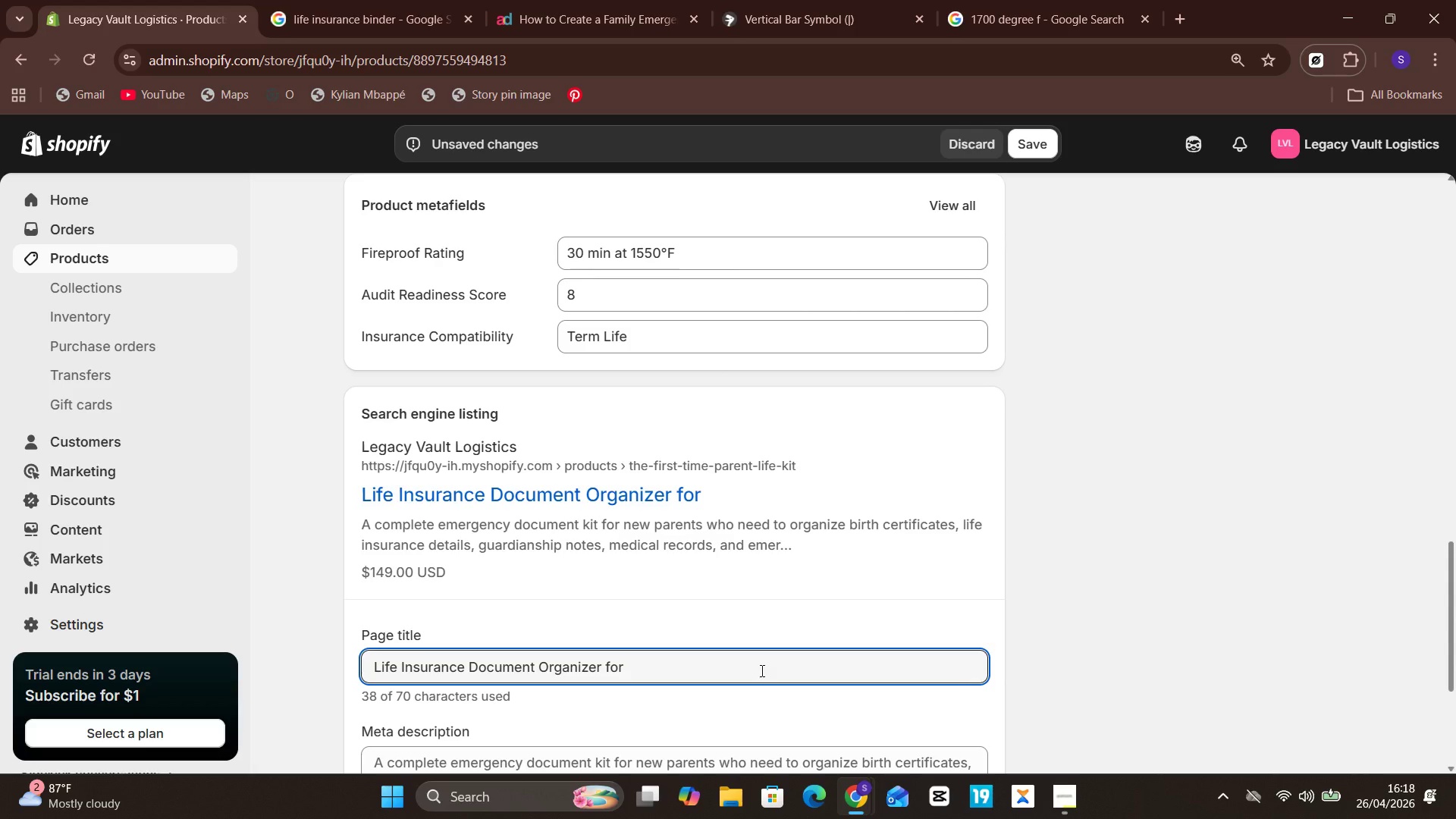 
key(Unknown)
 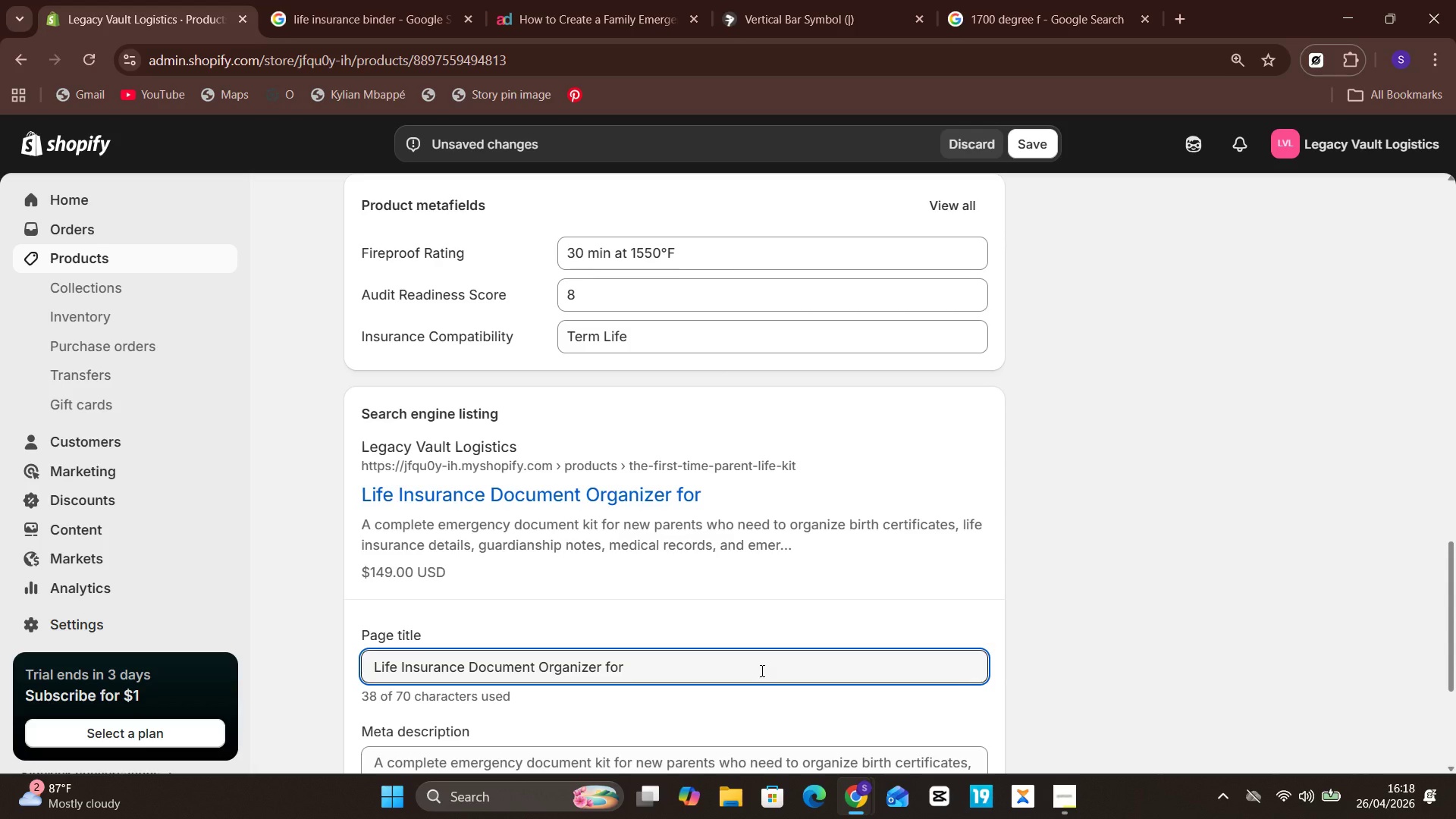 
type(New Parents)
 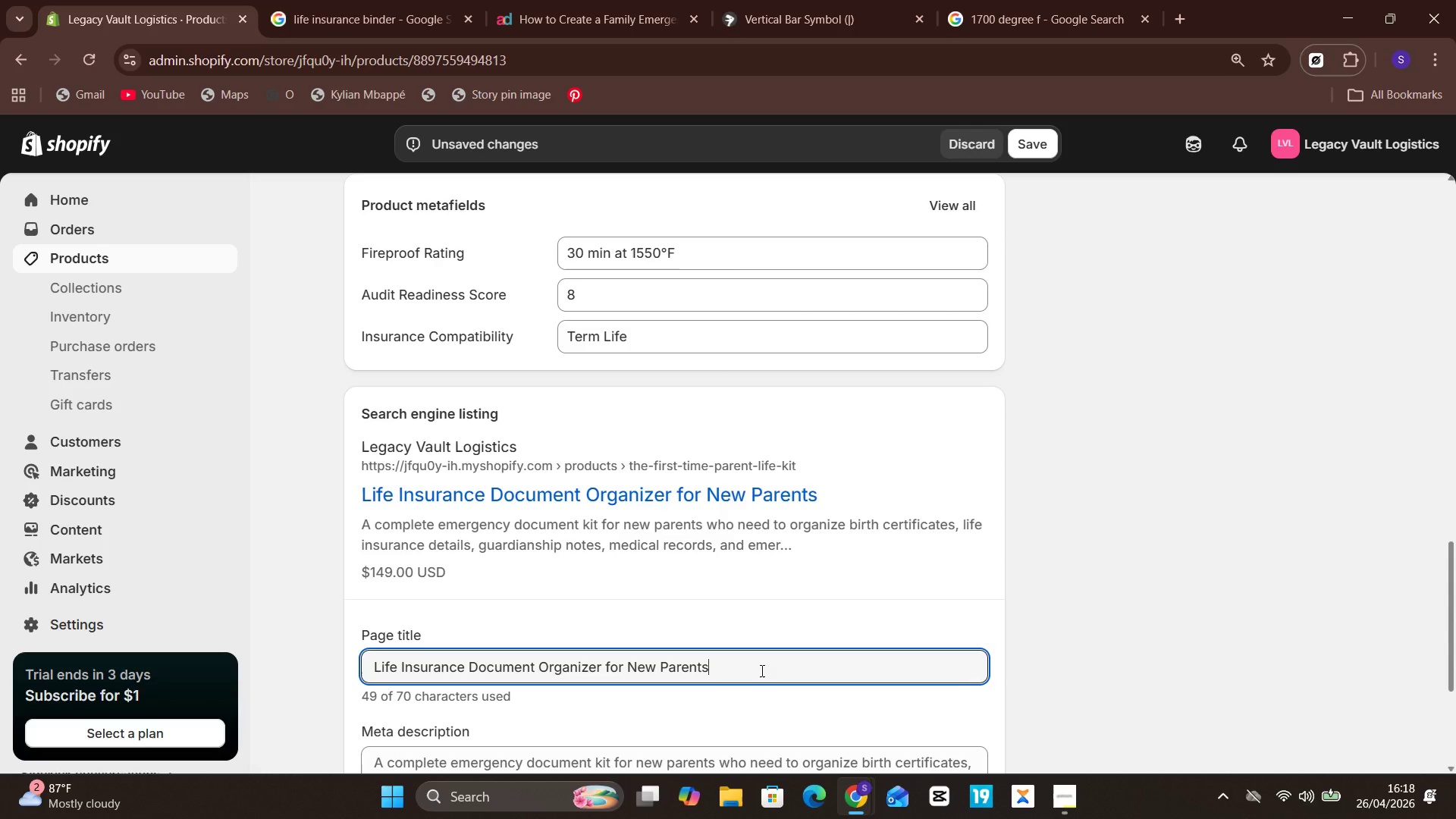 
mouse_move([750, 702])
 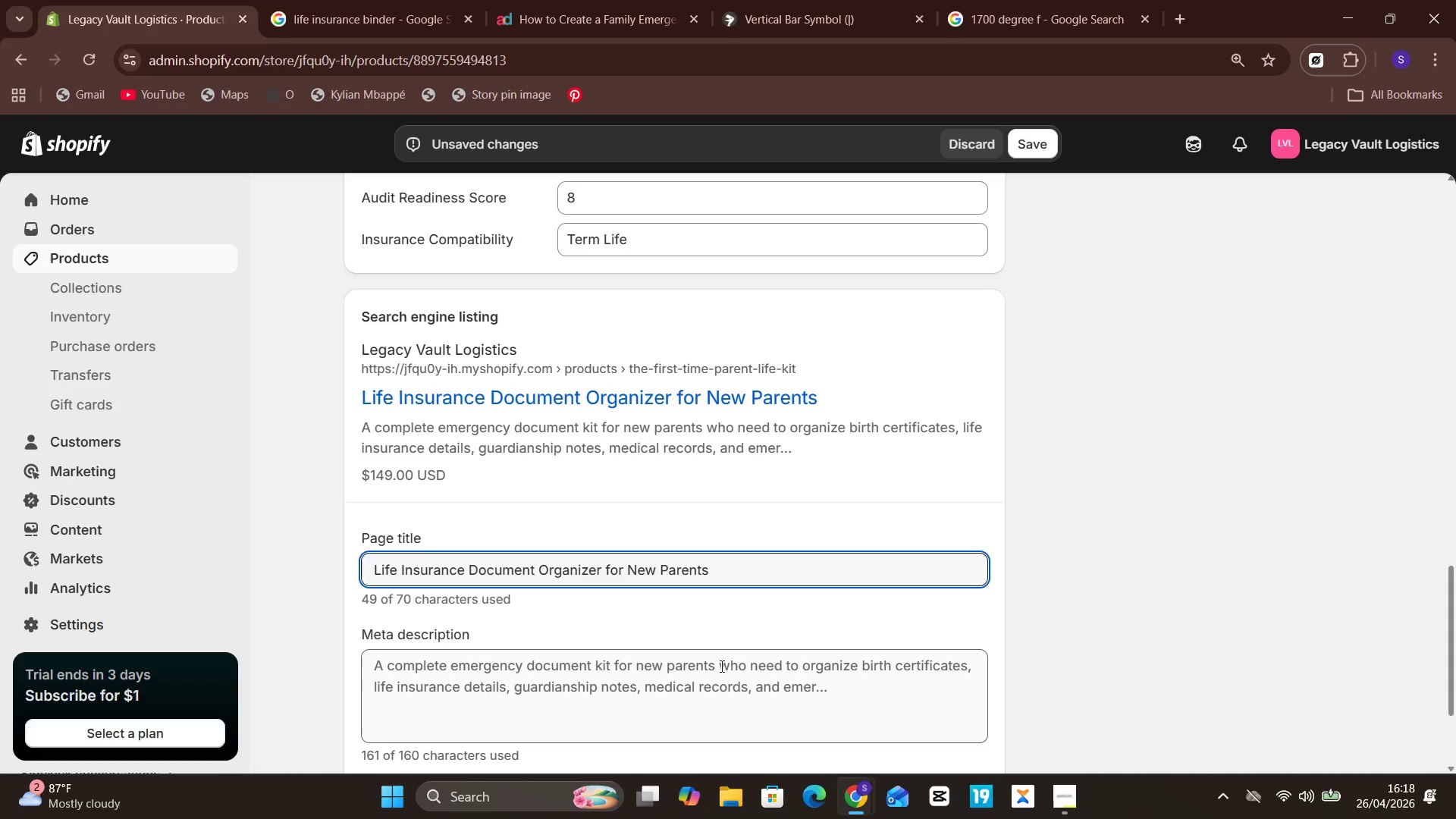 
left_click([720, 666])
 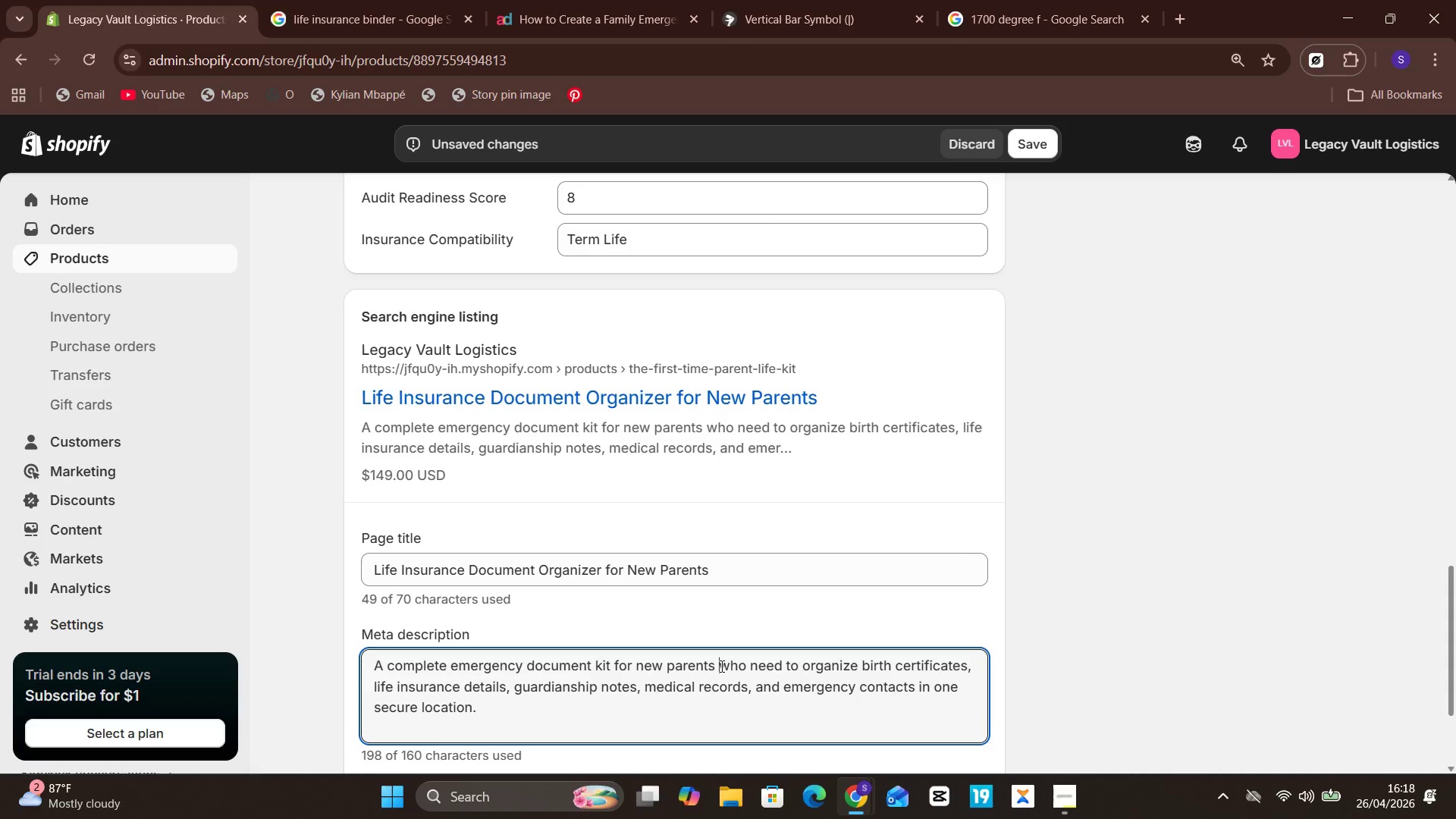 
key(Control+ControlLeft)
 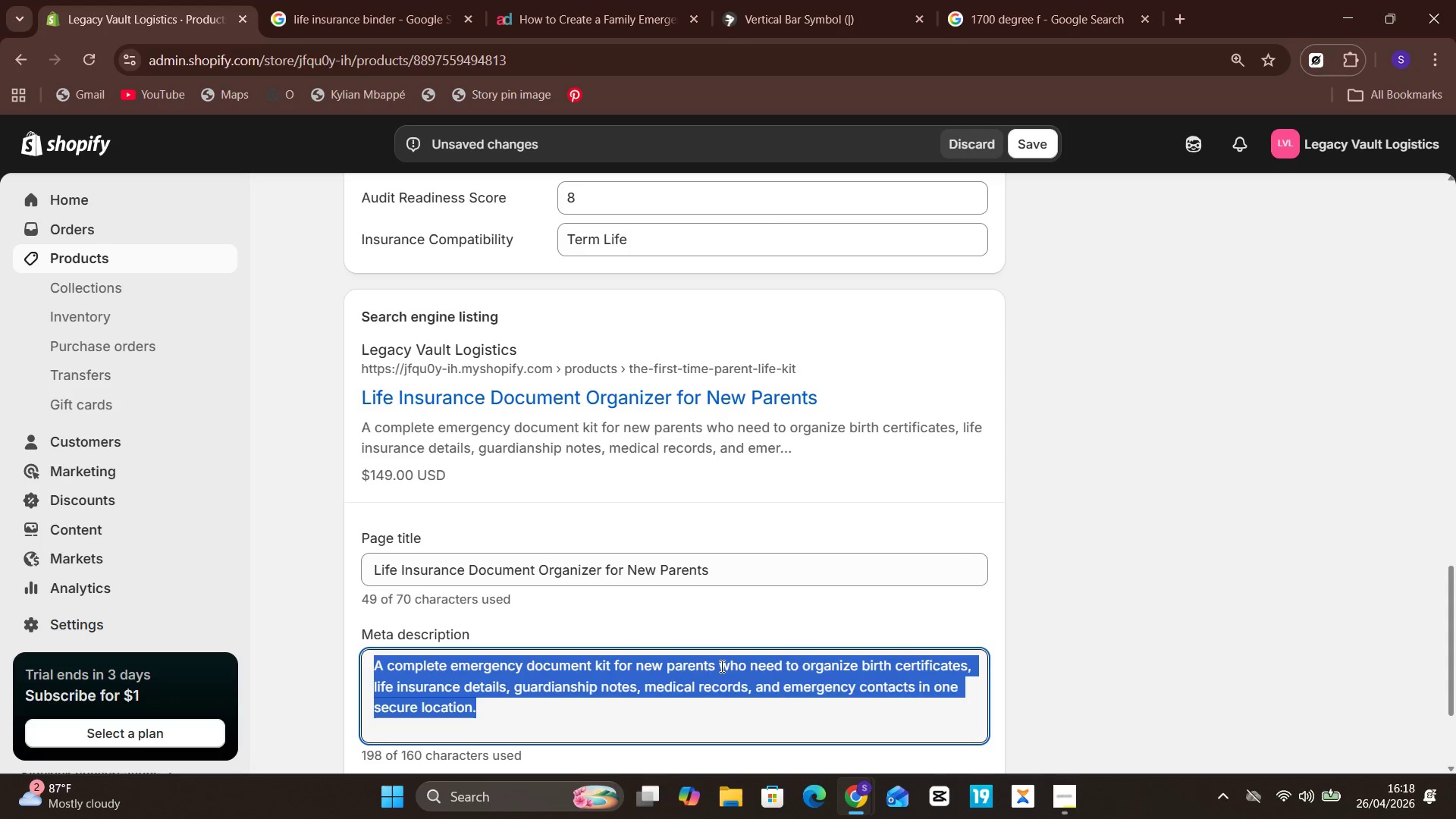 
key(Control+A)
 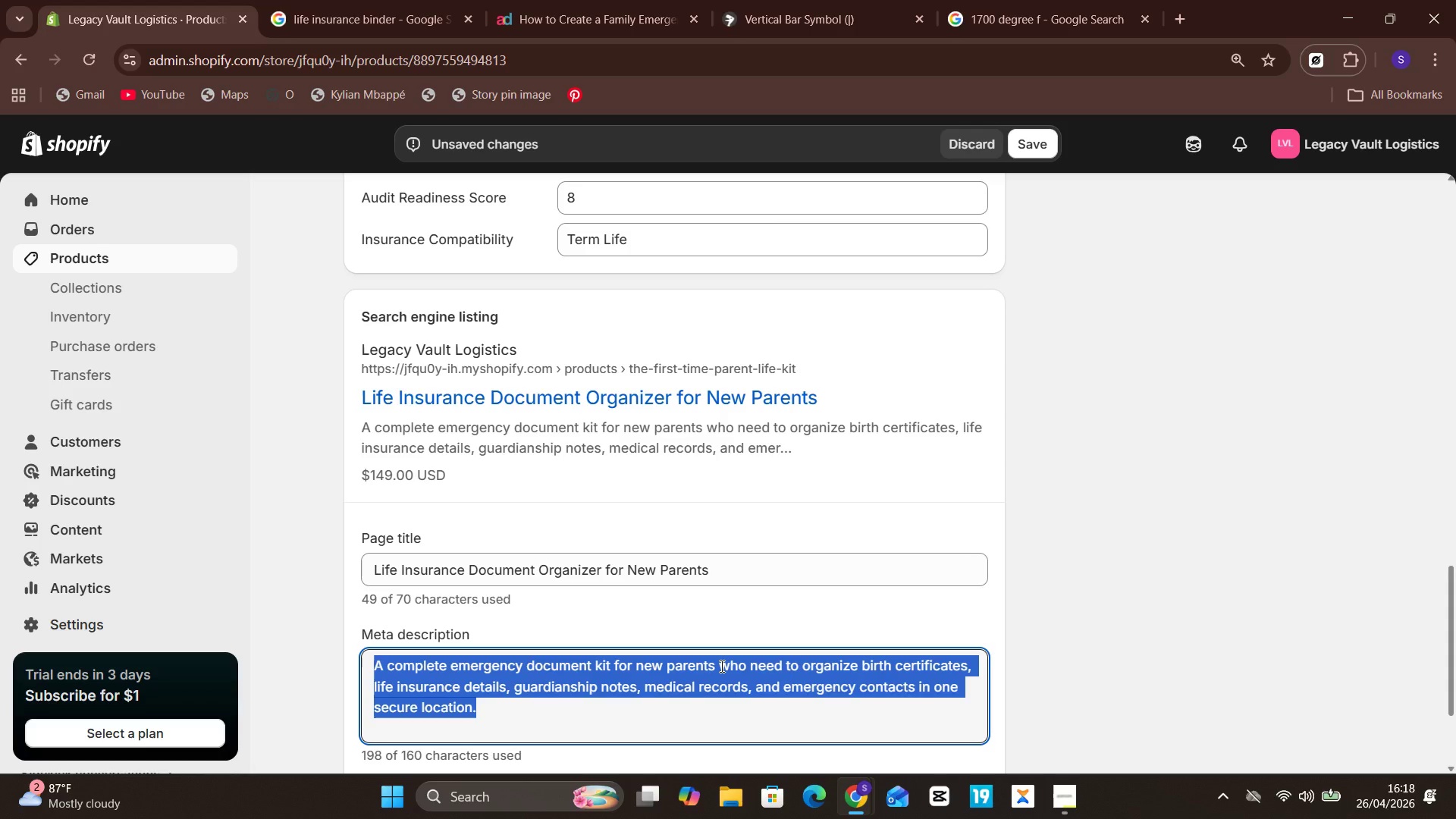 
type(Emergency document binder for first time)
 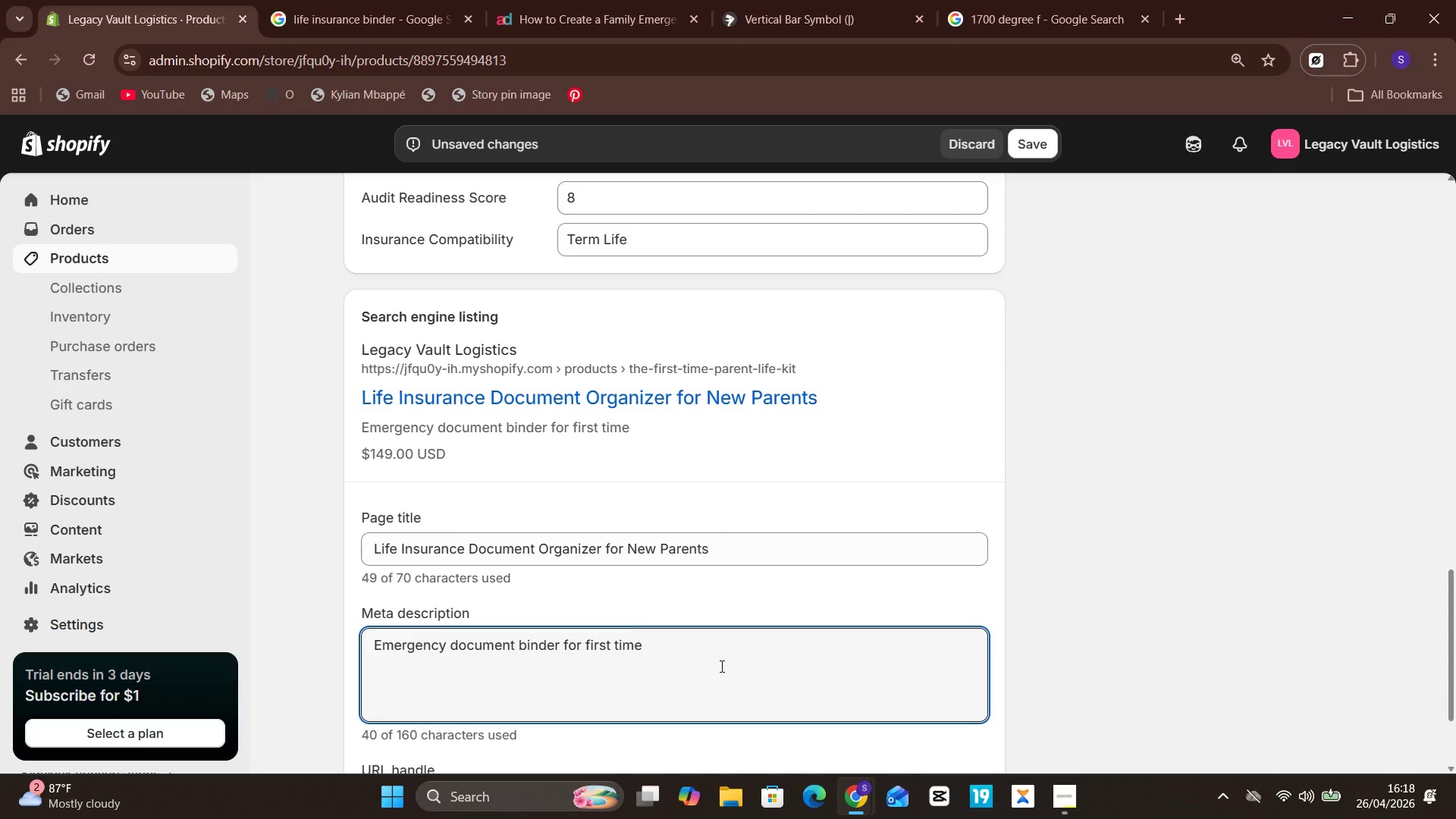 
key(Unknown)
 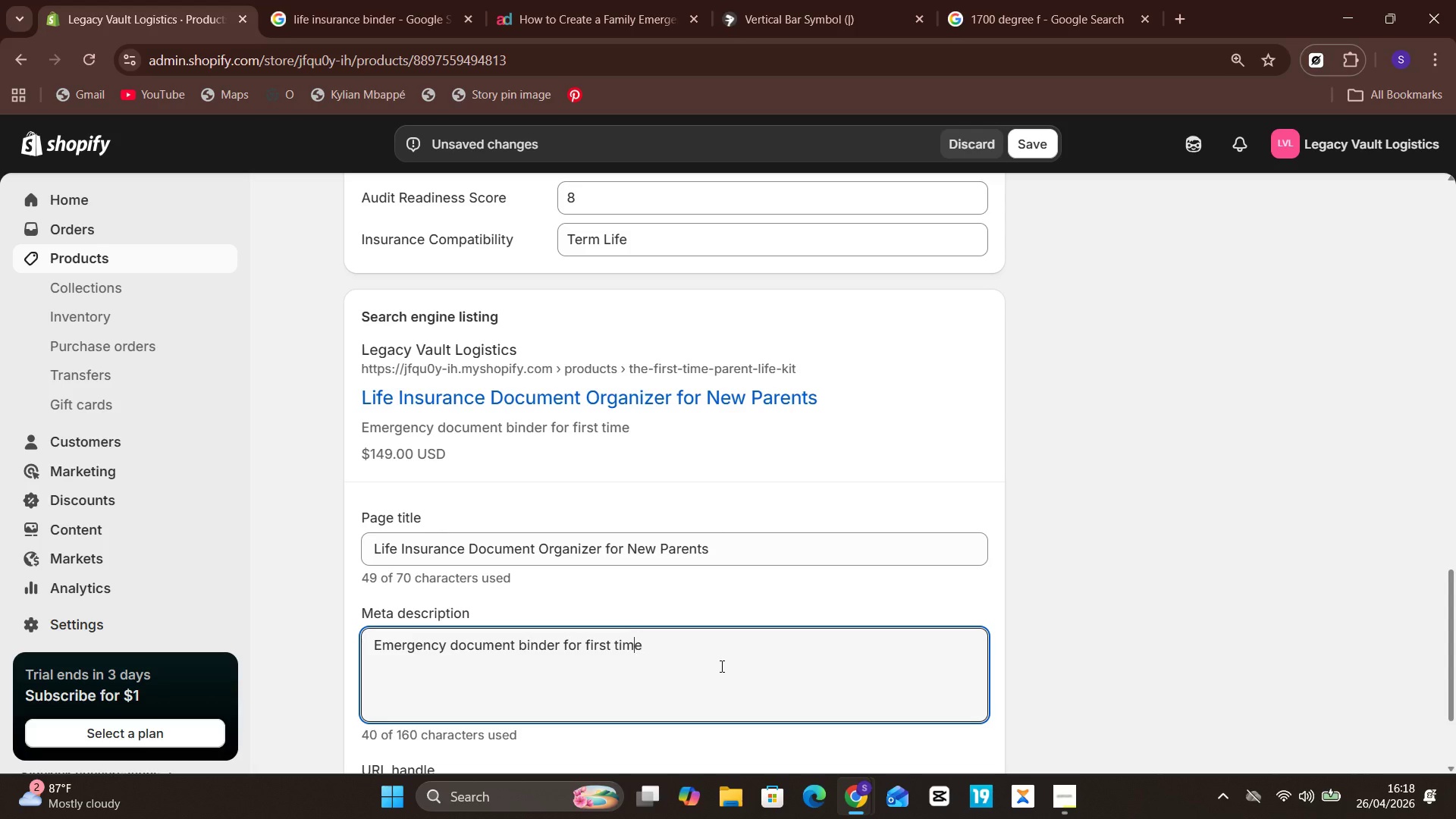 
key(ArrowLeft)
 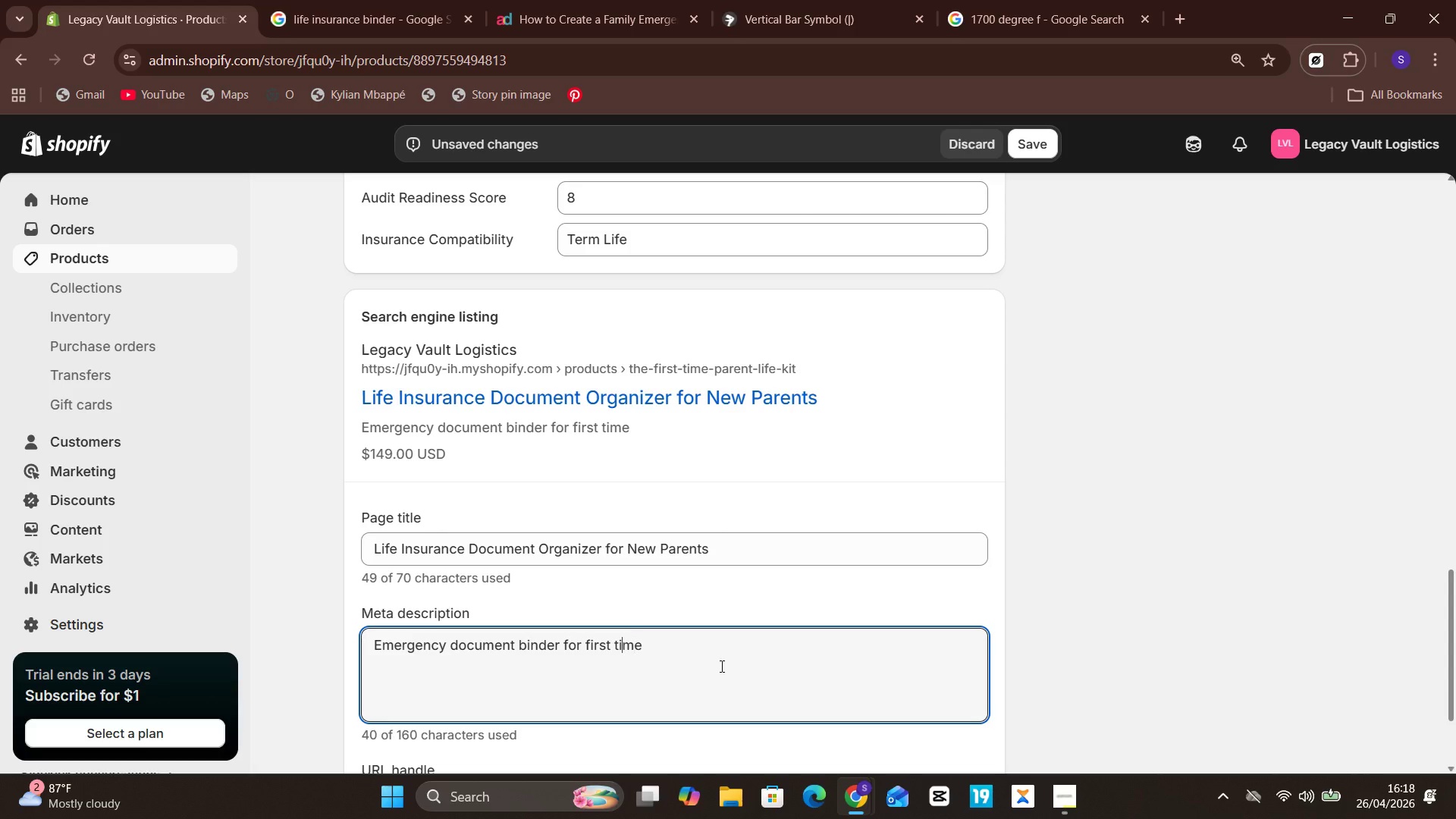 
key(Unknown)
 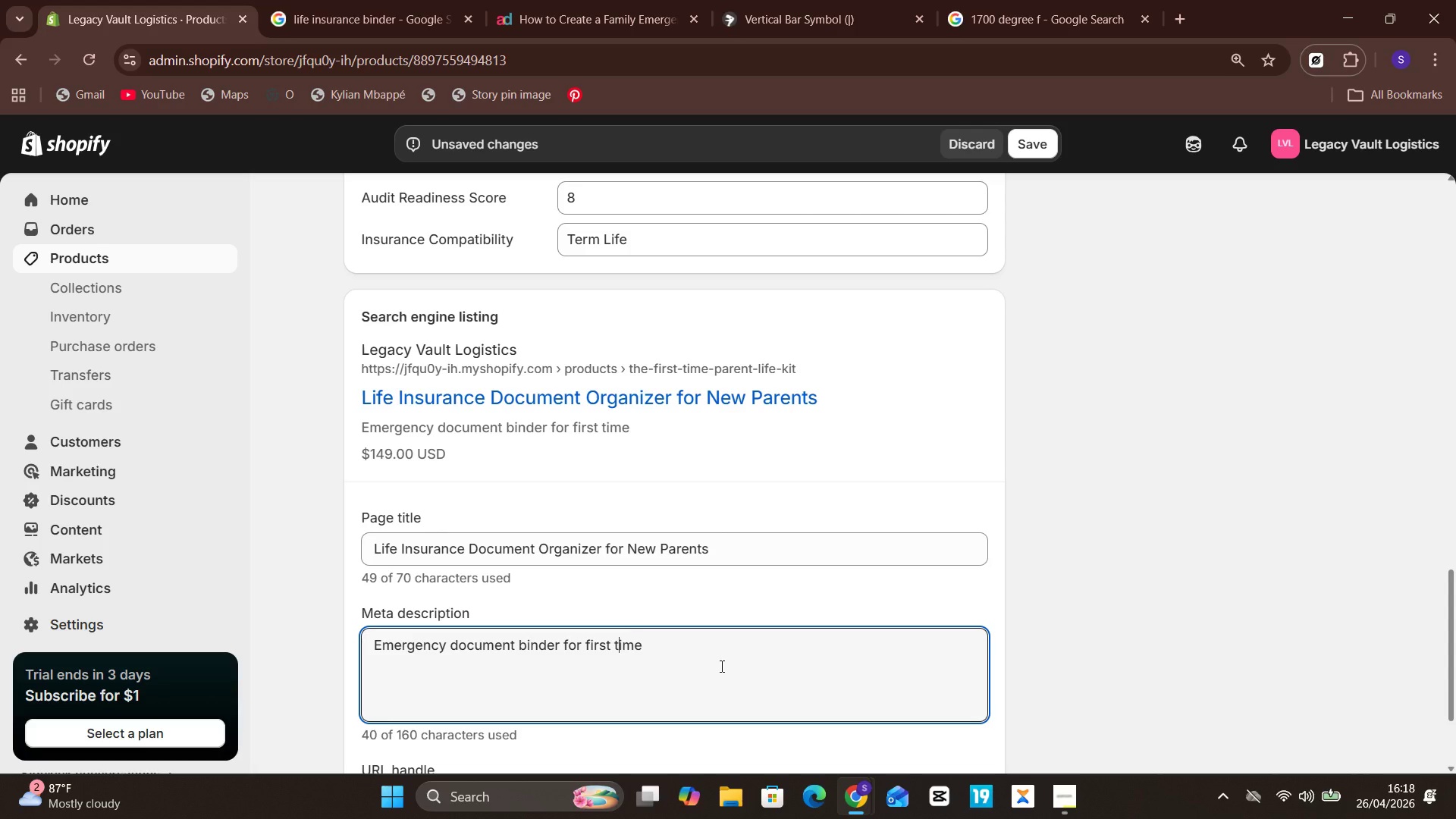 
key(ArrowLeft)
 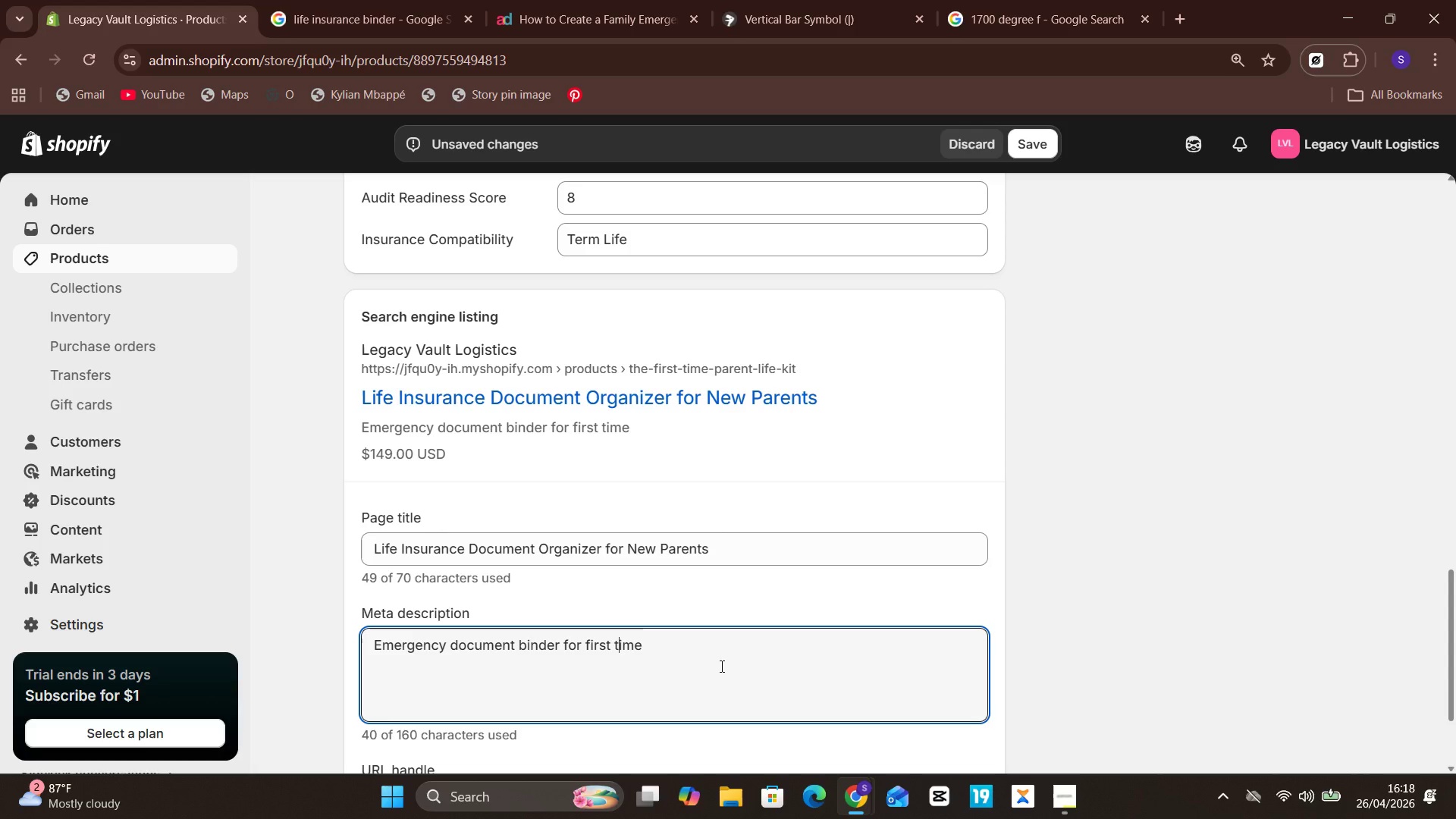 
key(Unknown)
 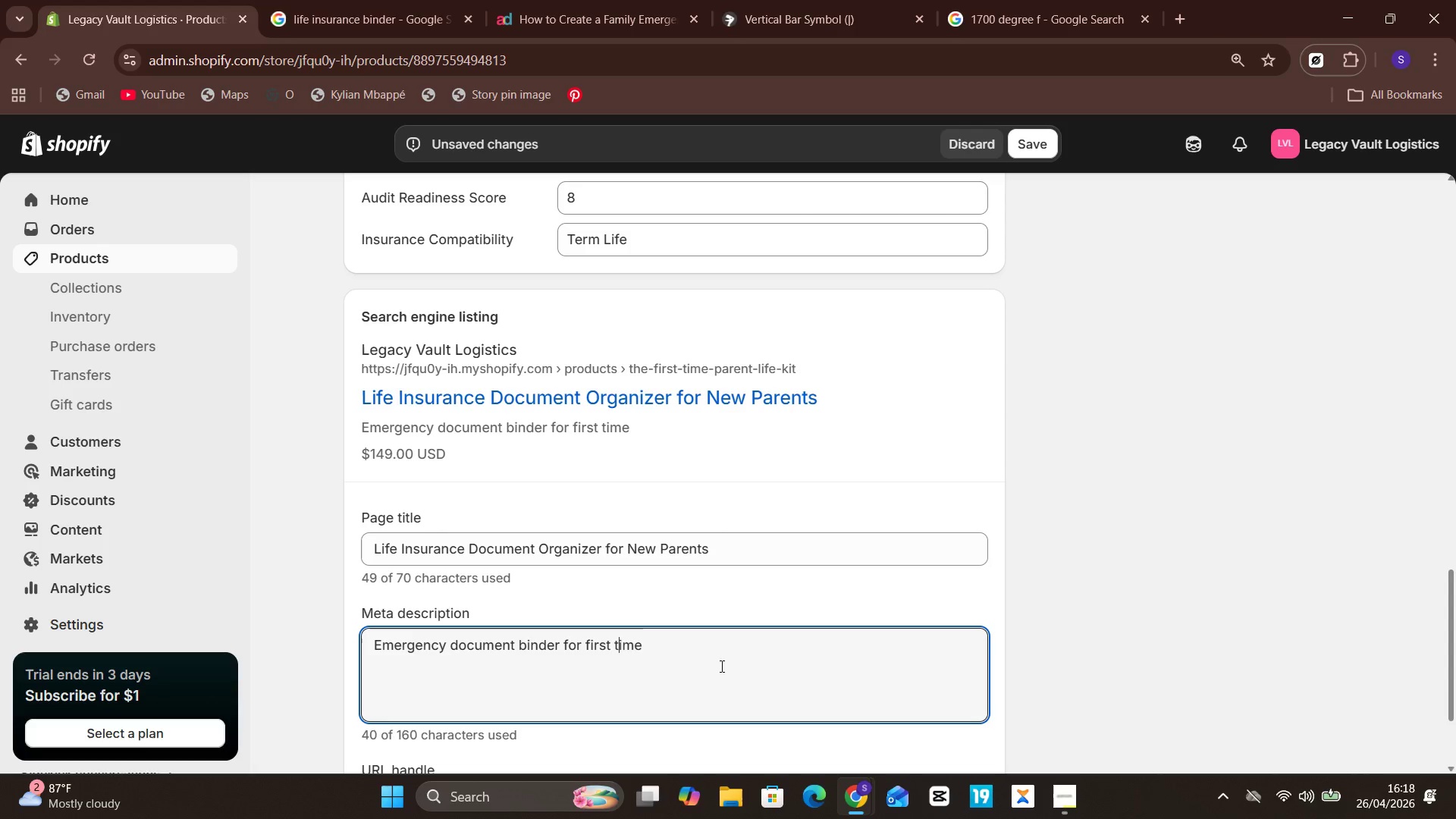 
key(ArrowLeft)
 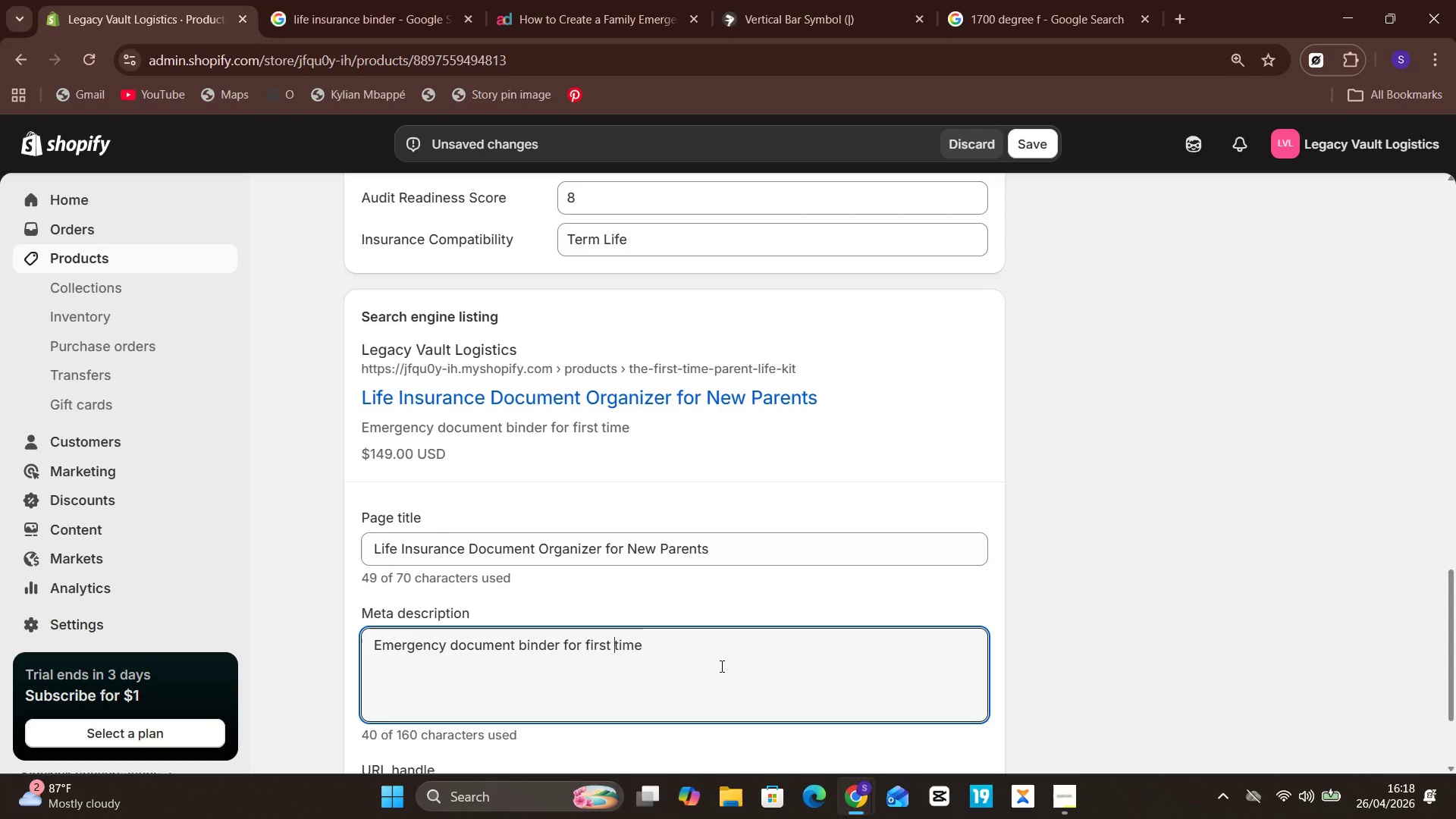 
key(ArrowLeft)
 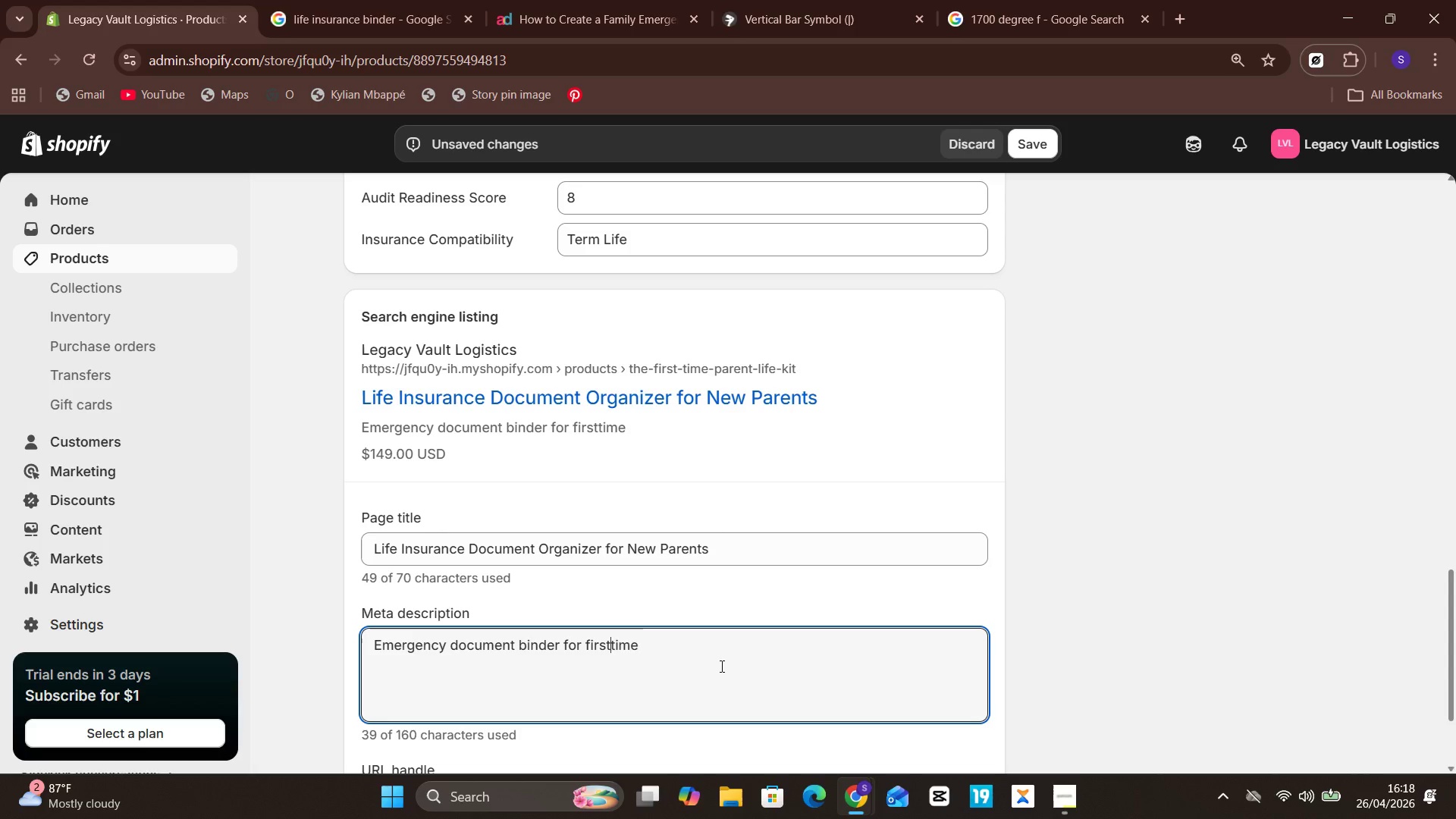 
key(Unknown)
 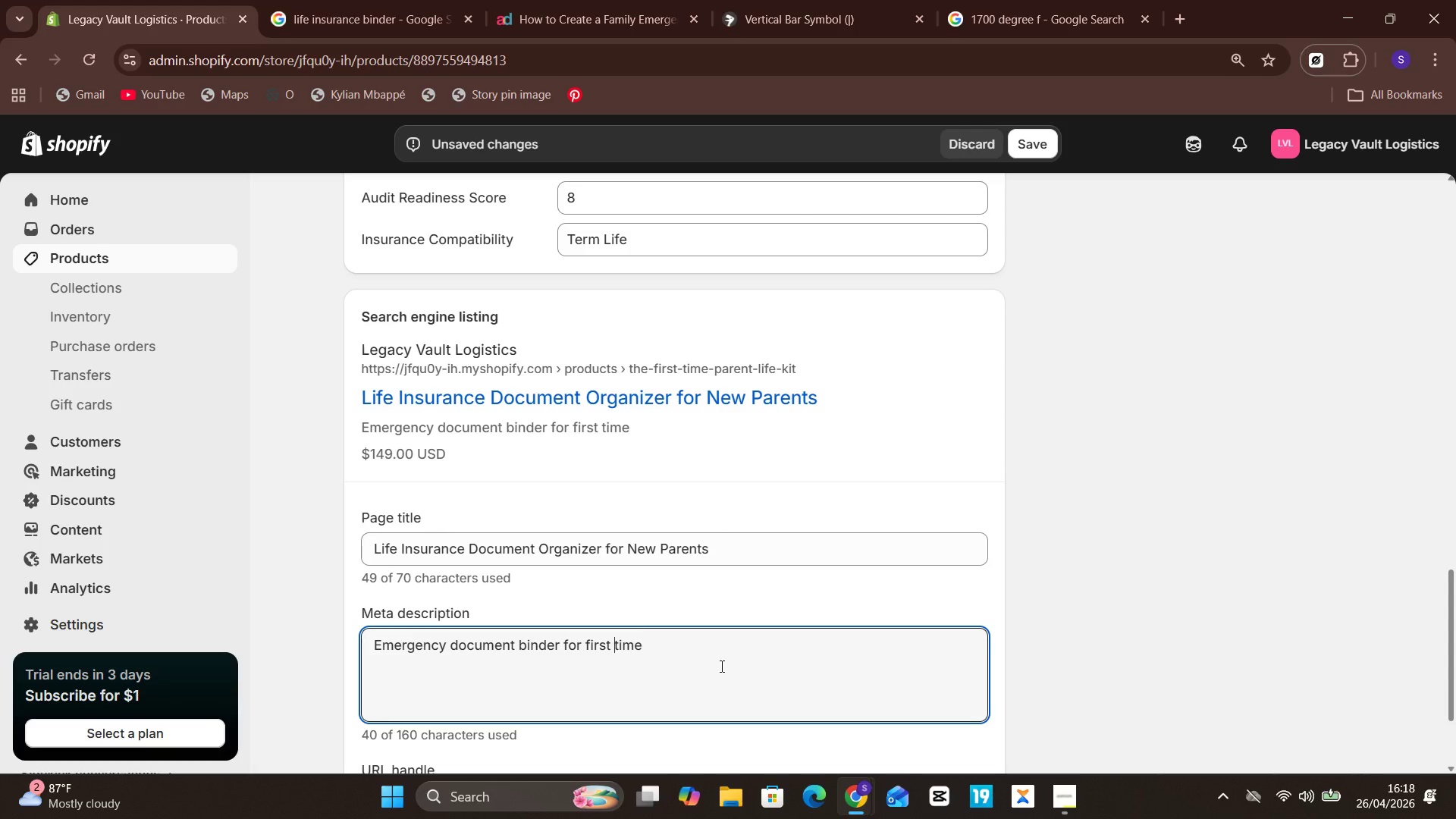 
key(Backspace)
type(- pae)
key(Backspace)
type(rents)
 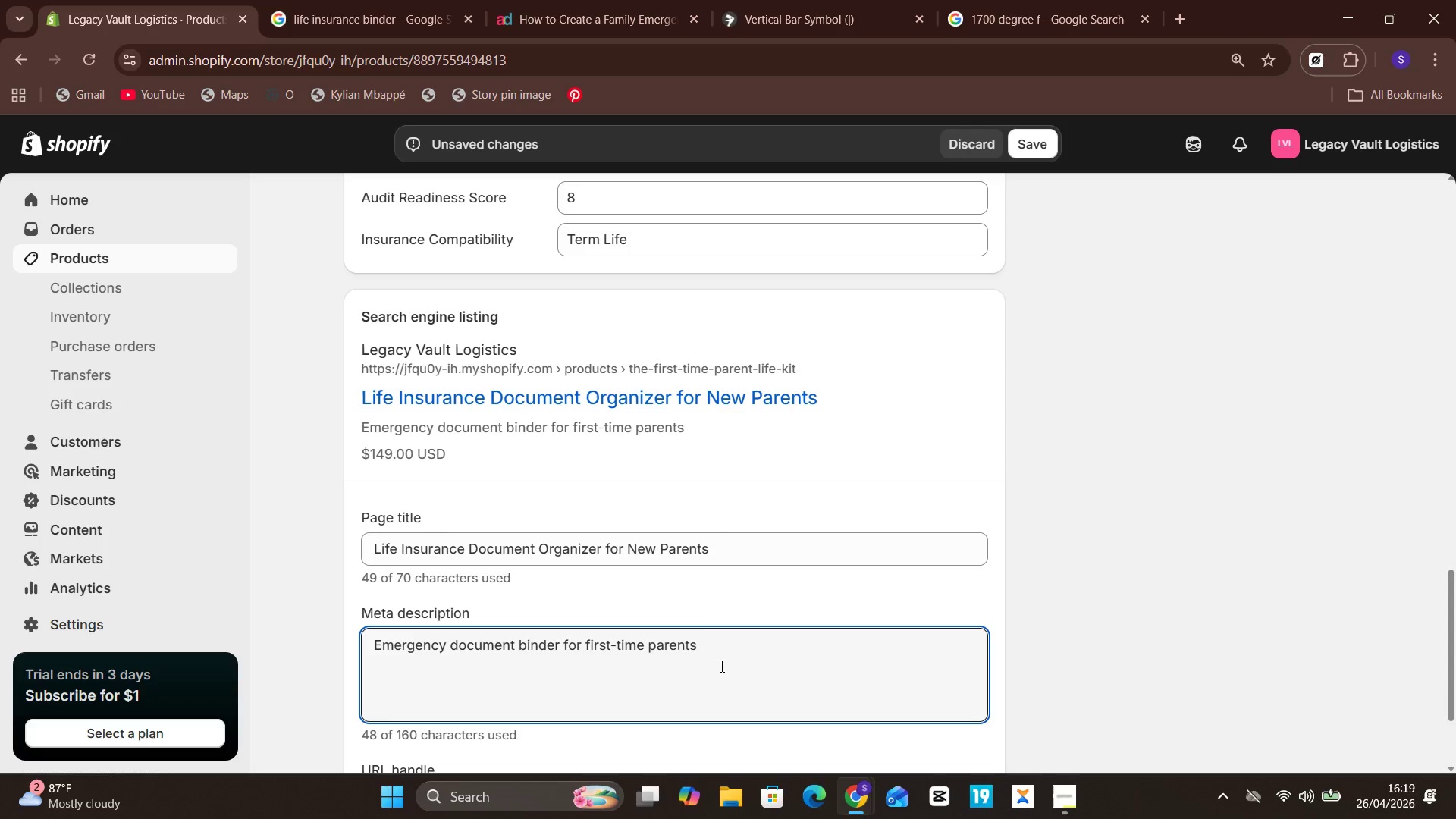 
hold_key(key=Unknown, duration=0.92)
 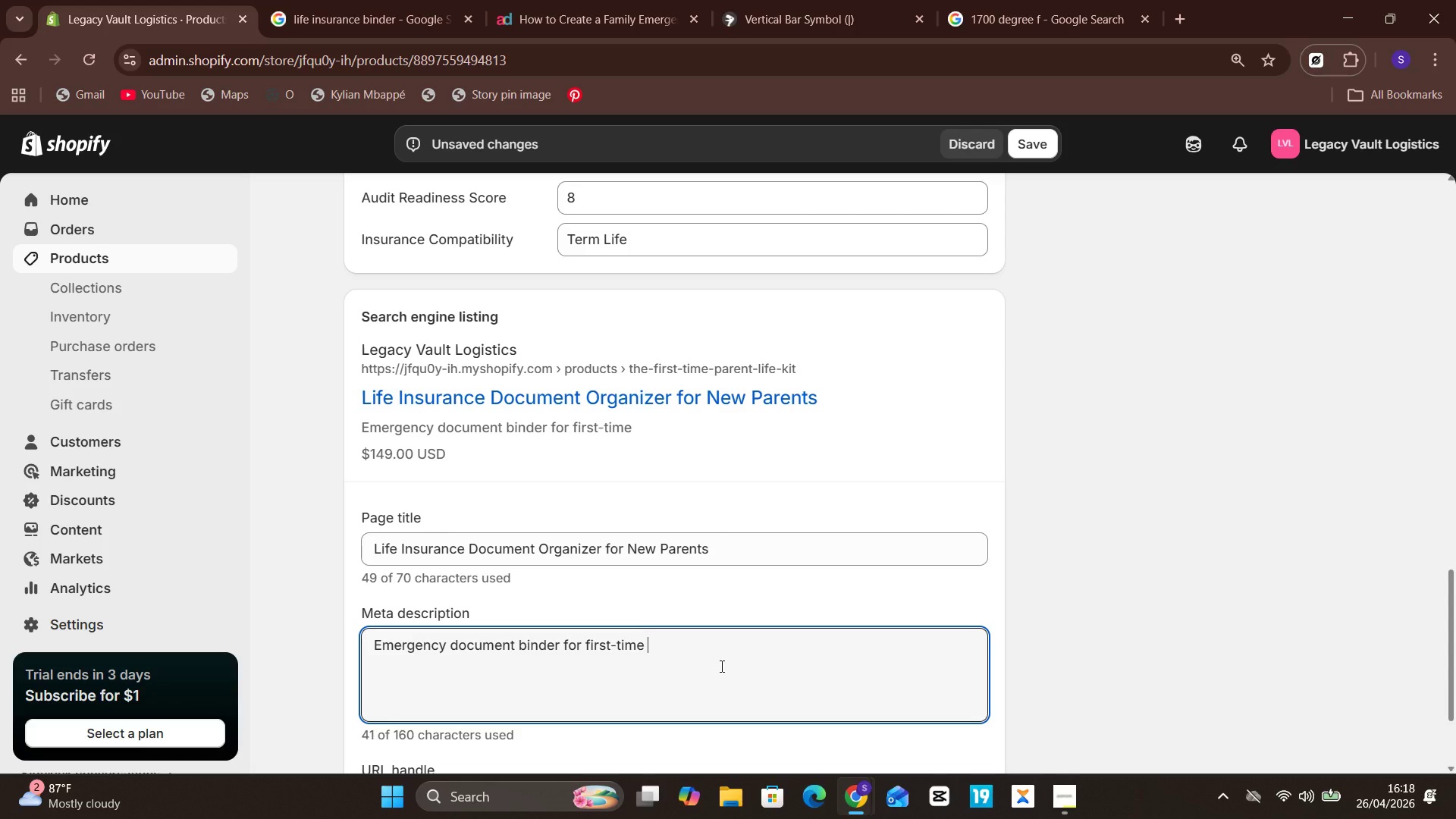 
hold_key(key=ArrowRight, duration=0.89)
 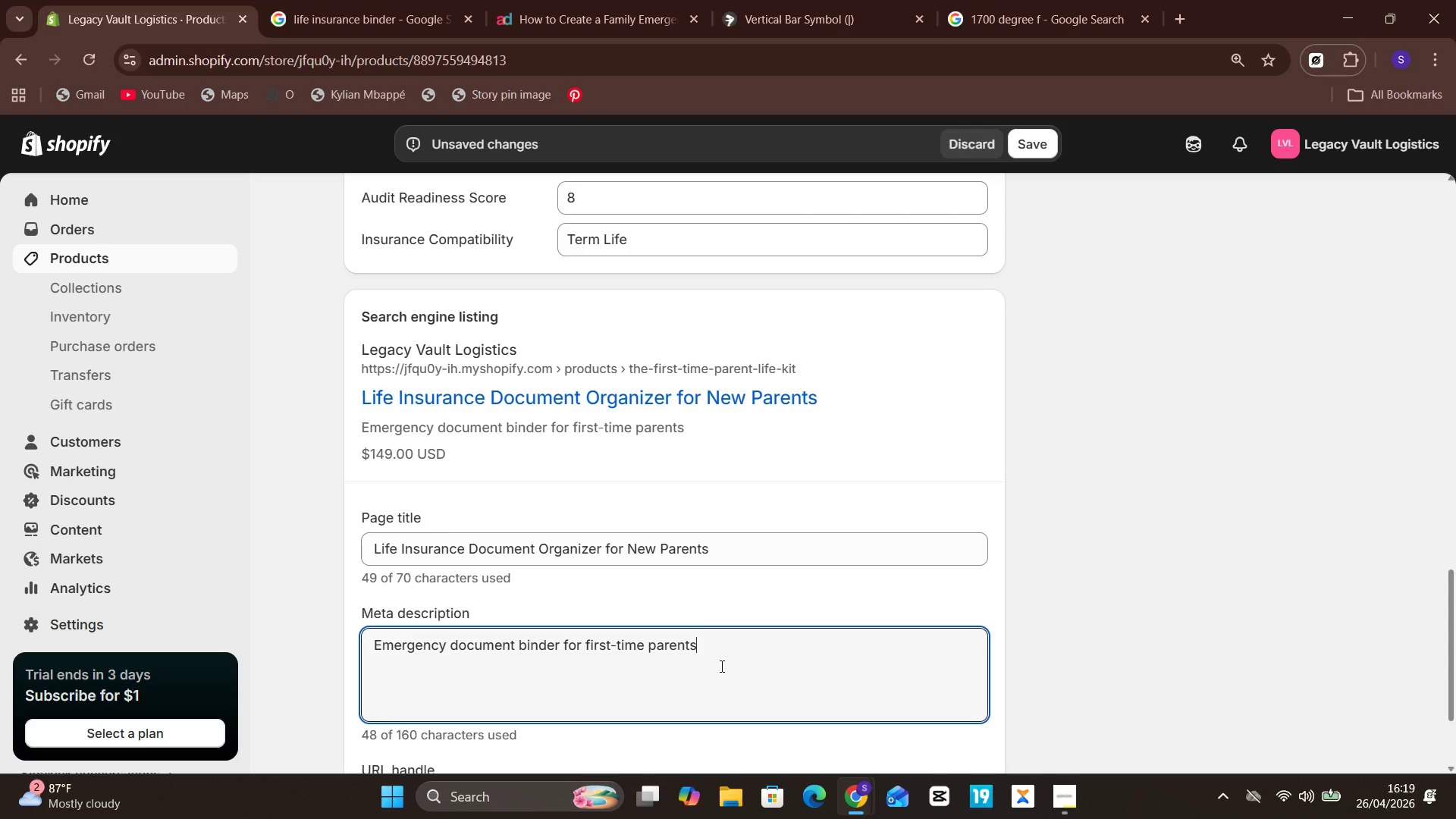 
type( and family protection)
 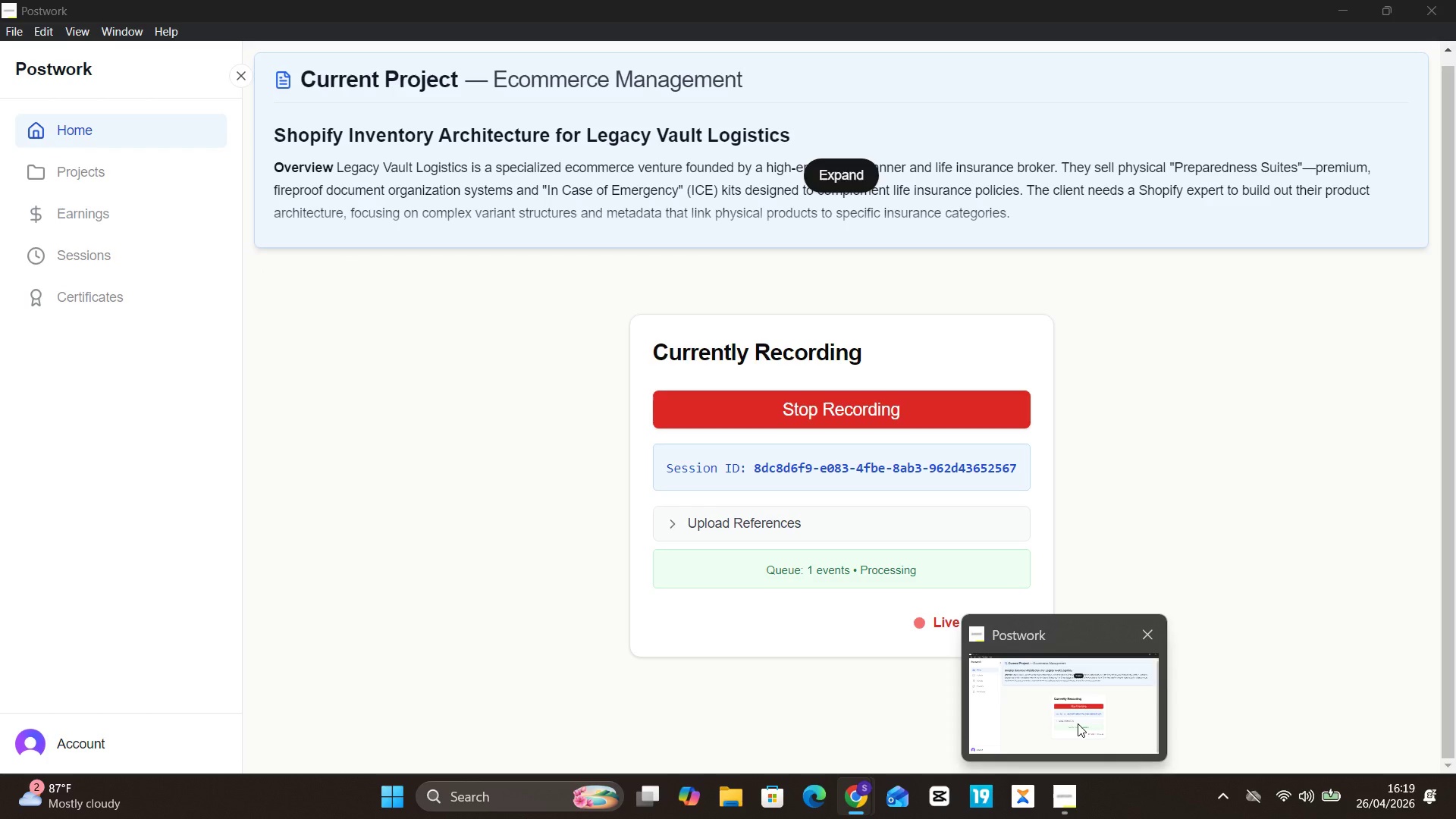 
left_click([1140, 718])